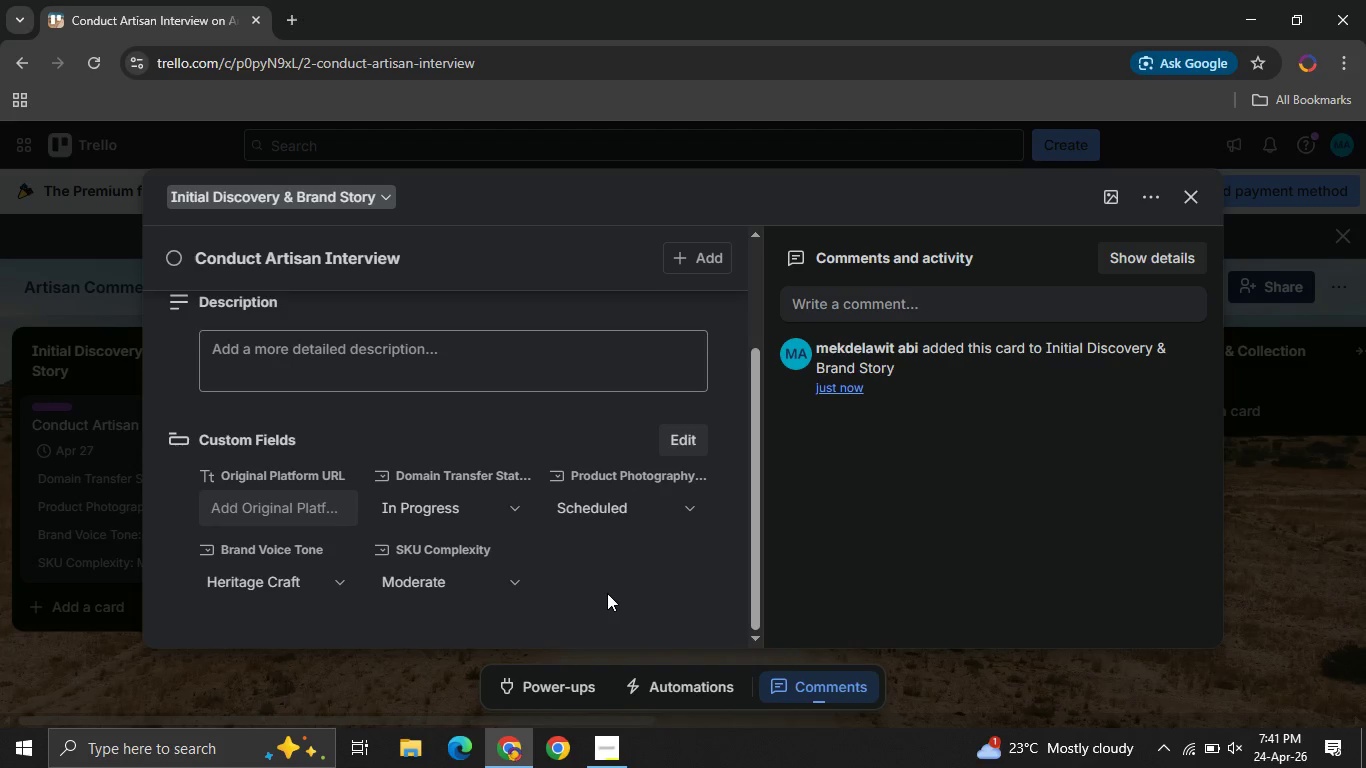 
left_click([607, 593])
 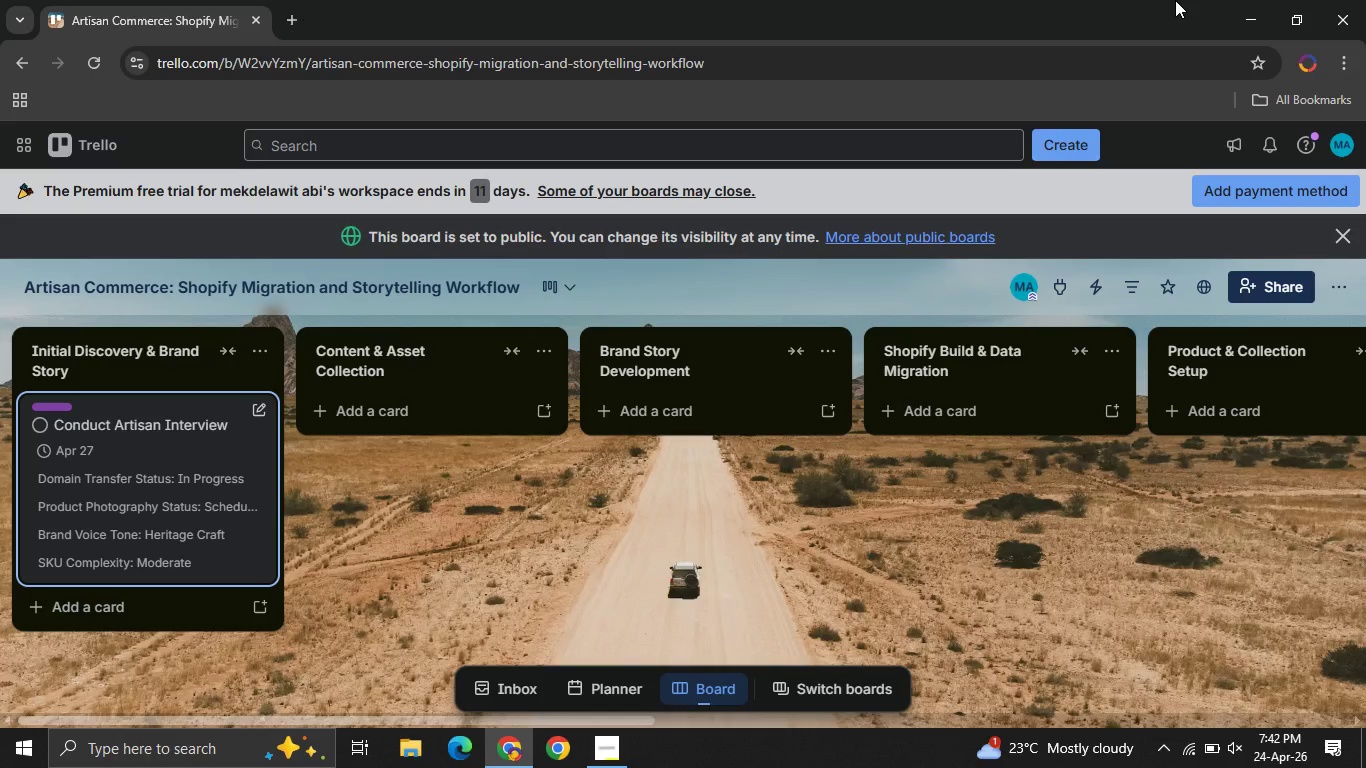 
wait(76.81)
 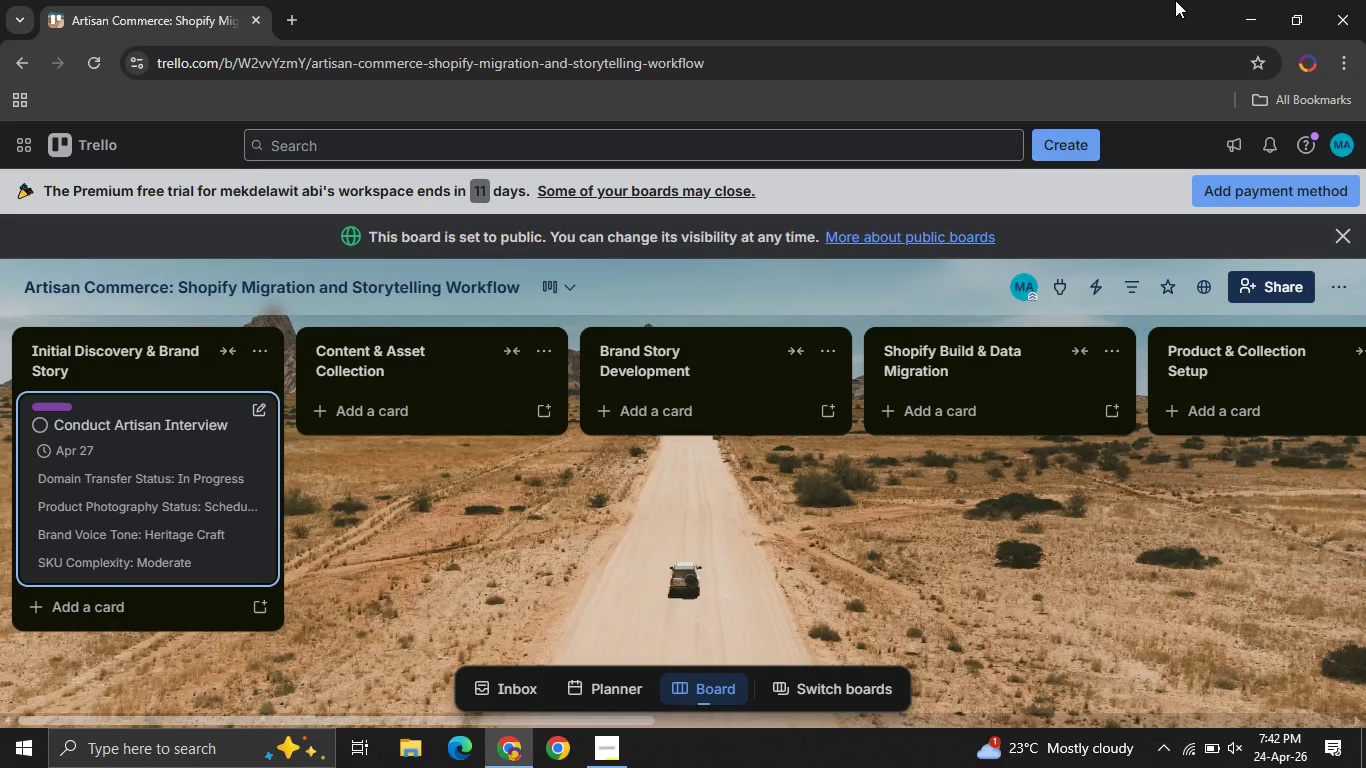 
left_click([87, 603])
 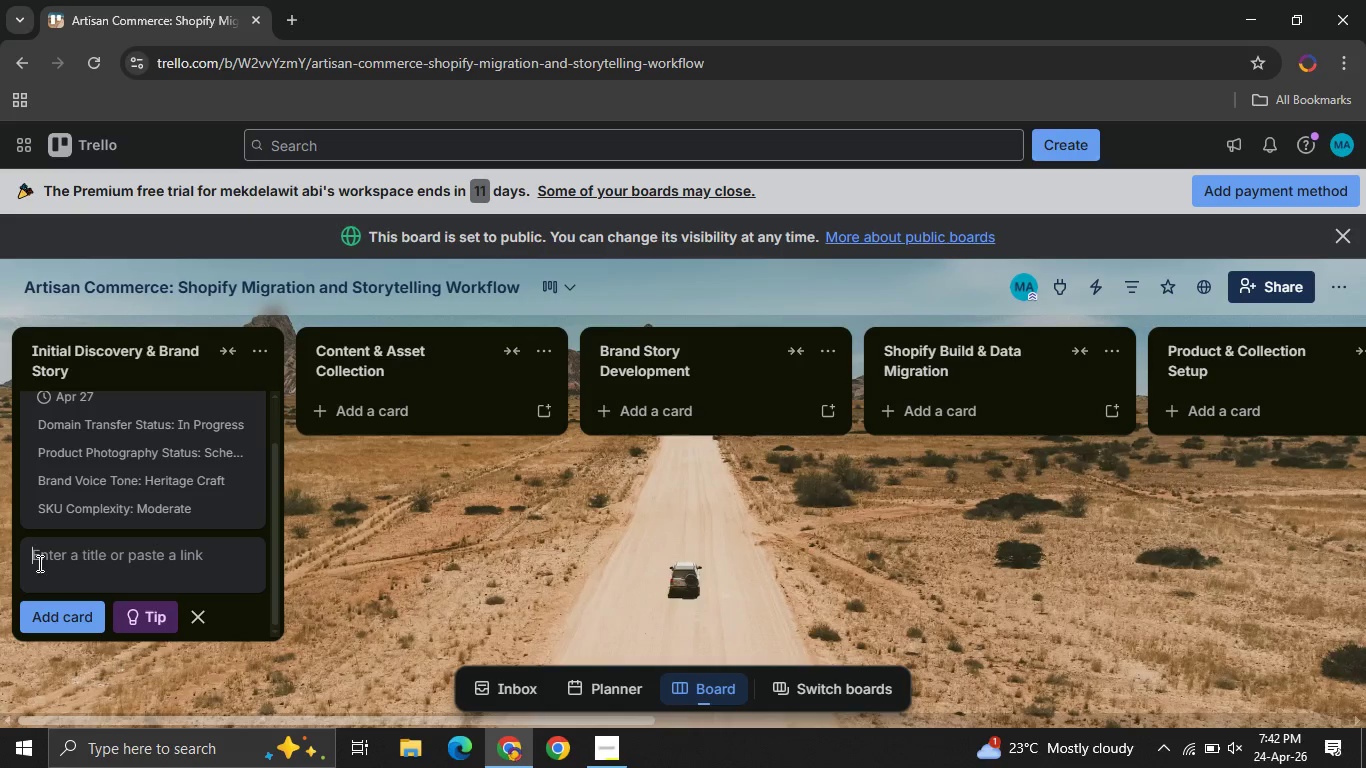 
type(Defined )
 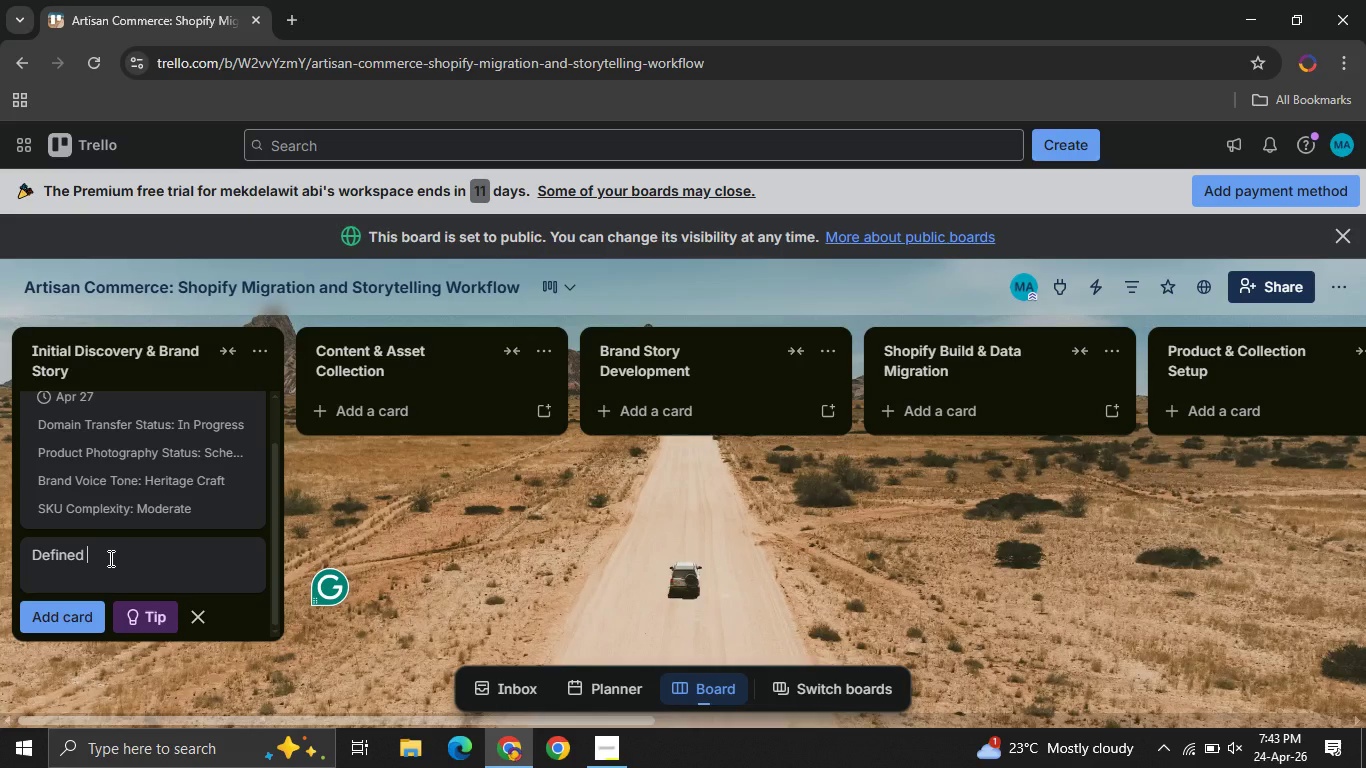 
wait(22.53)
 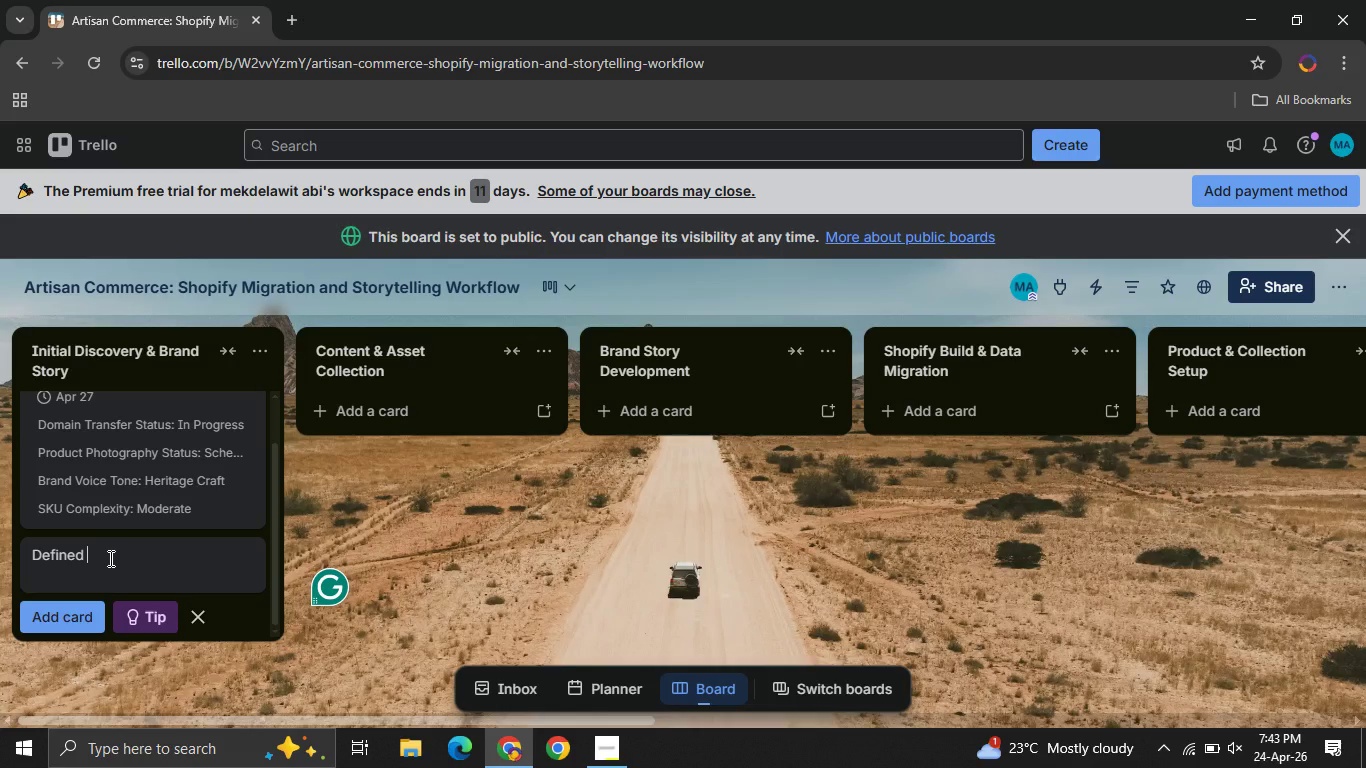 
left_click([134, 562])
 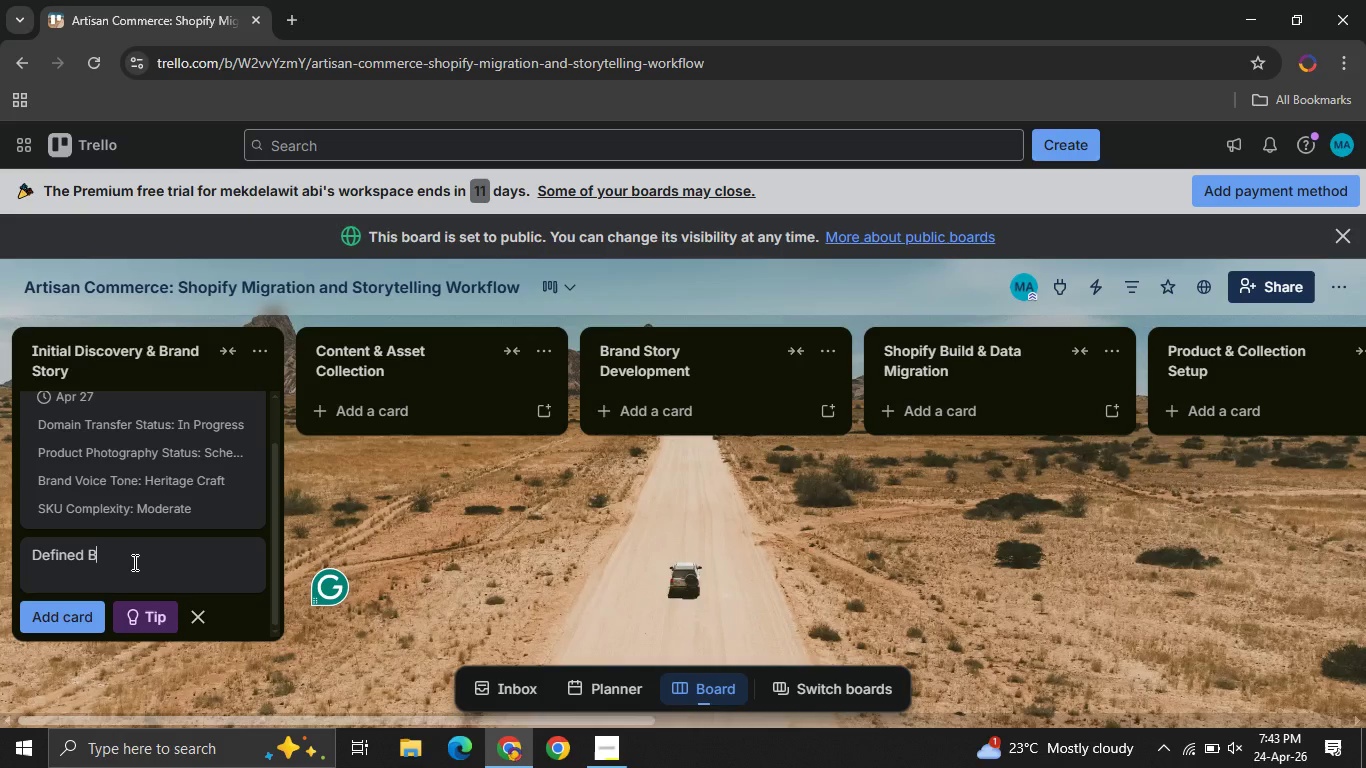 
type(Brand )
 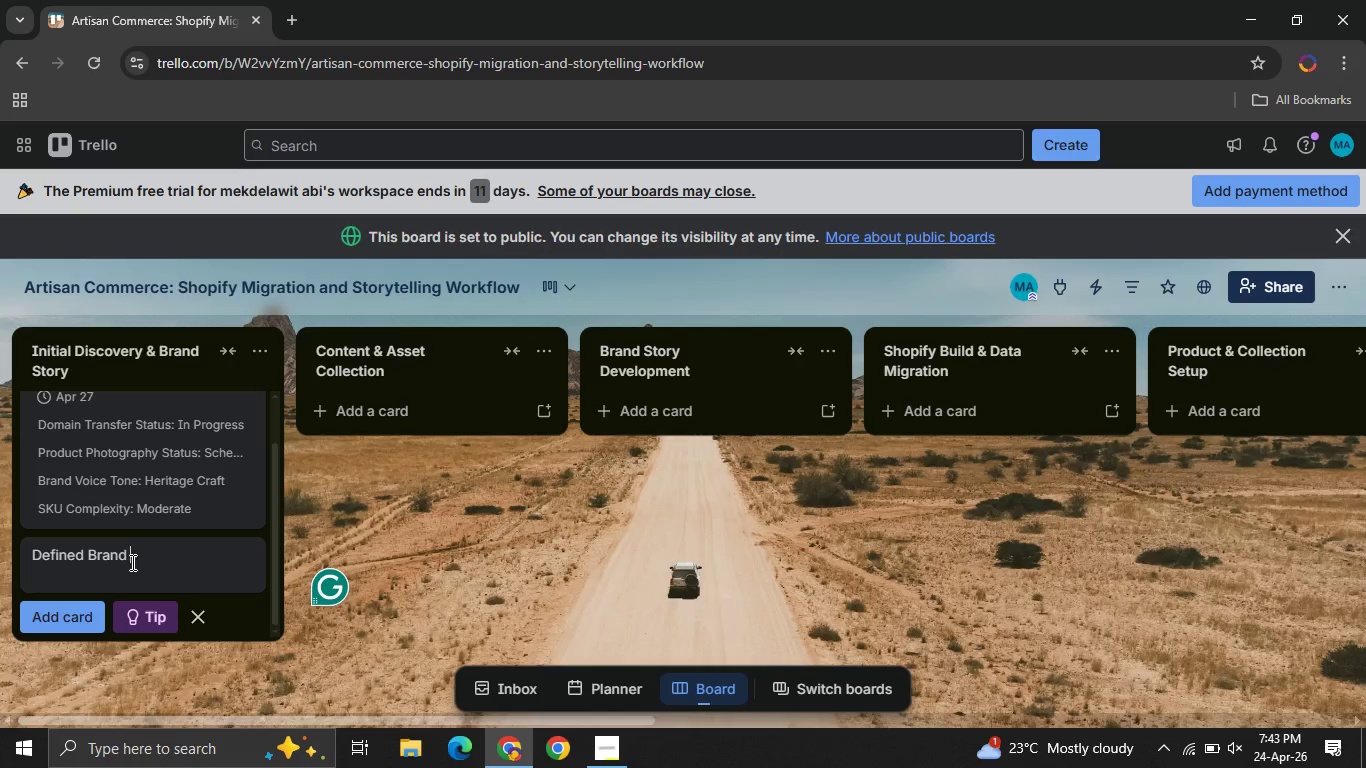 
wait(24.5)
 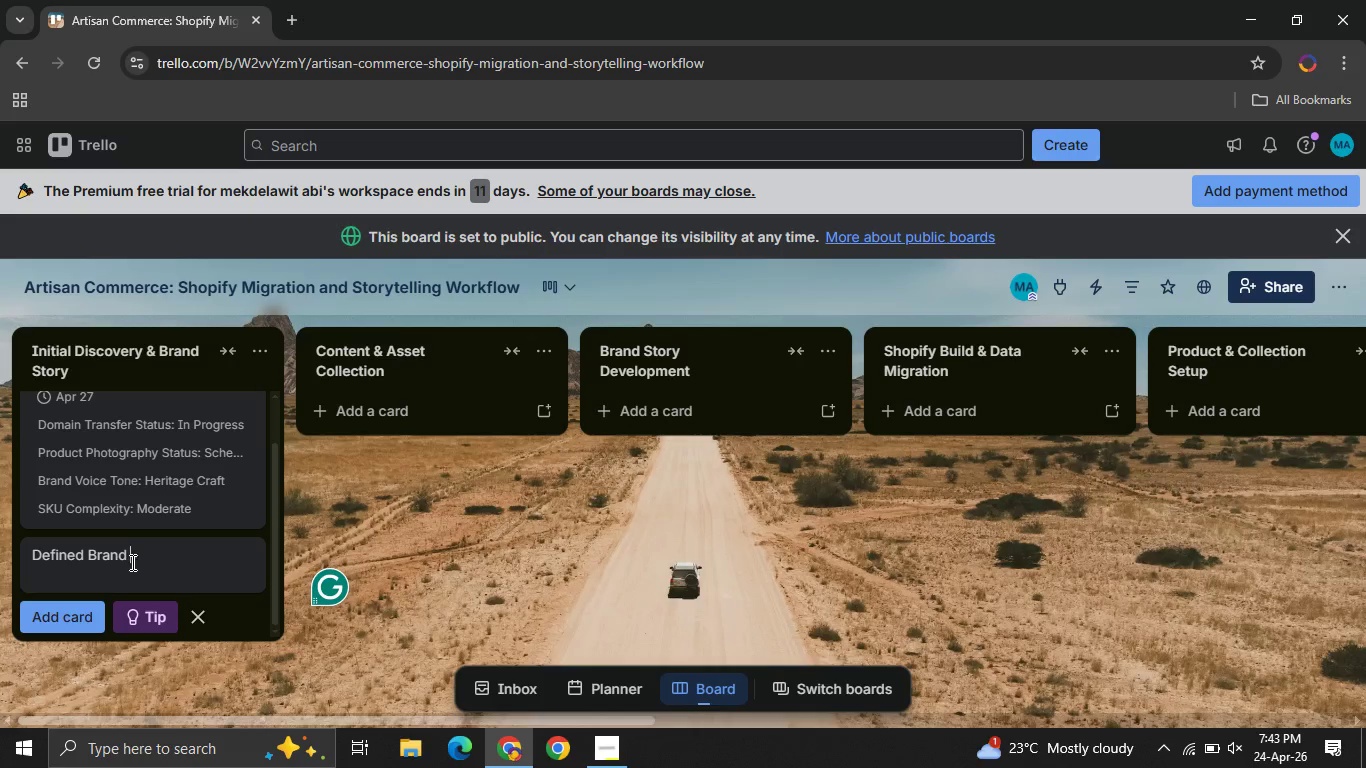 
type(Voice )
 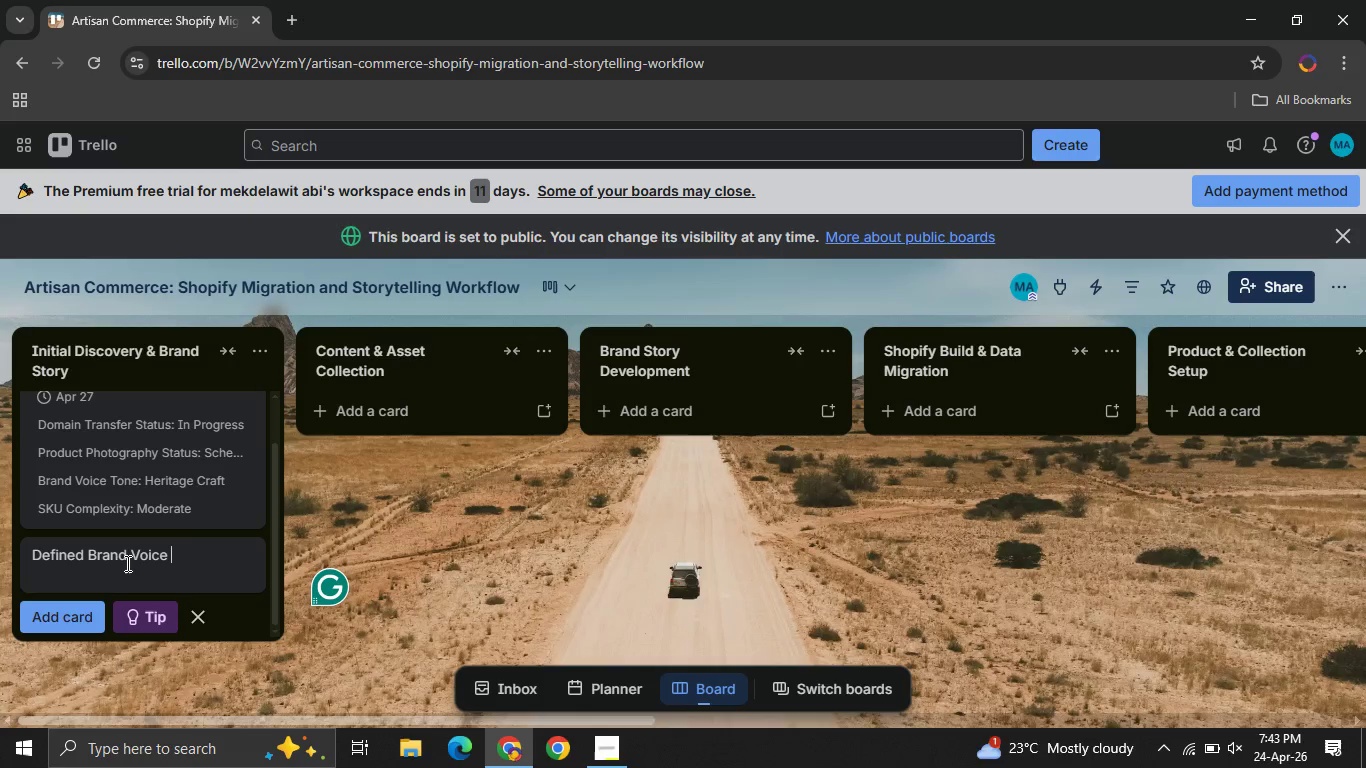 
wait(8.19)
 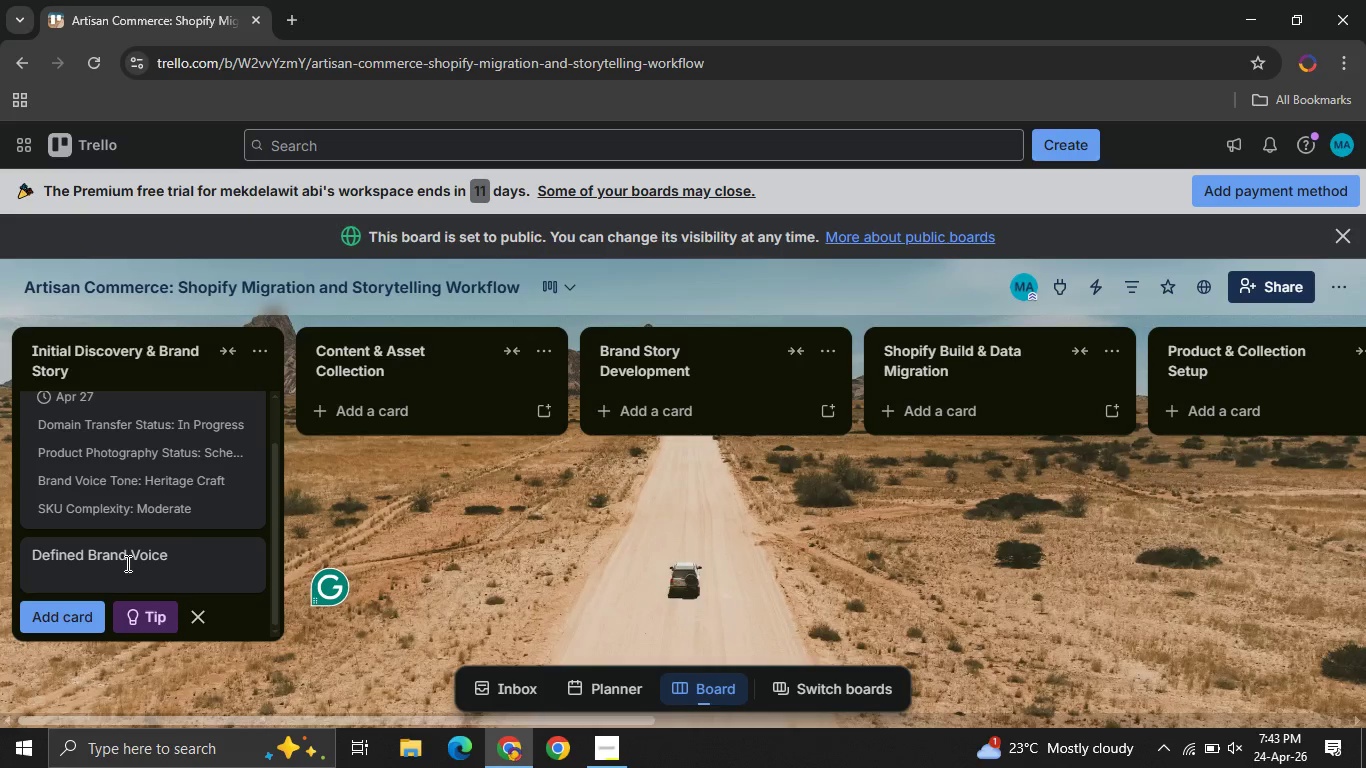 
type(& Tone )
 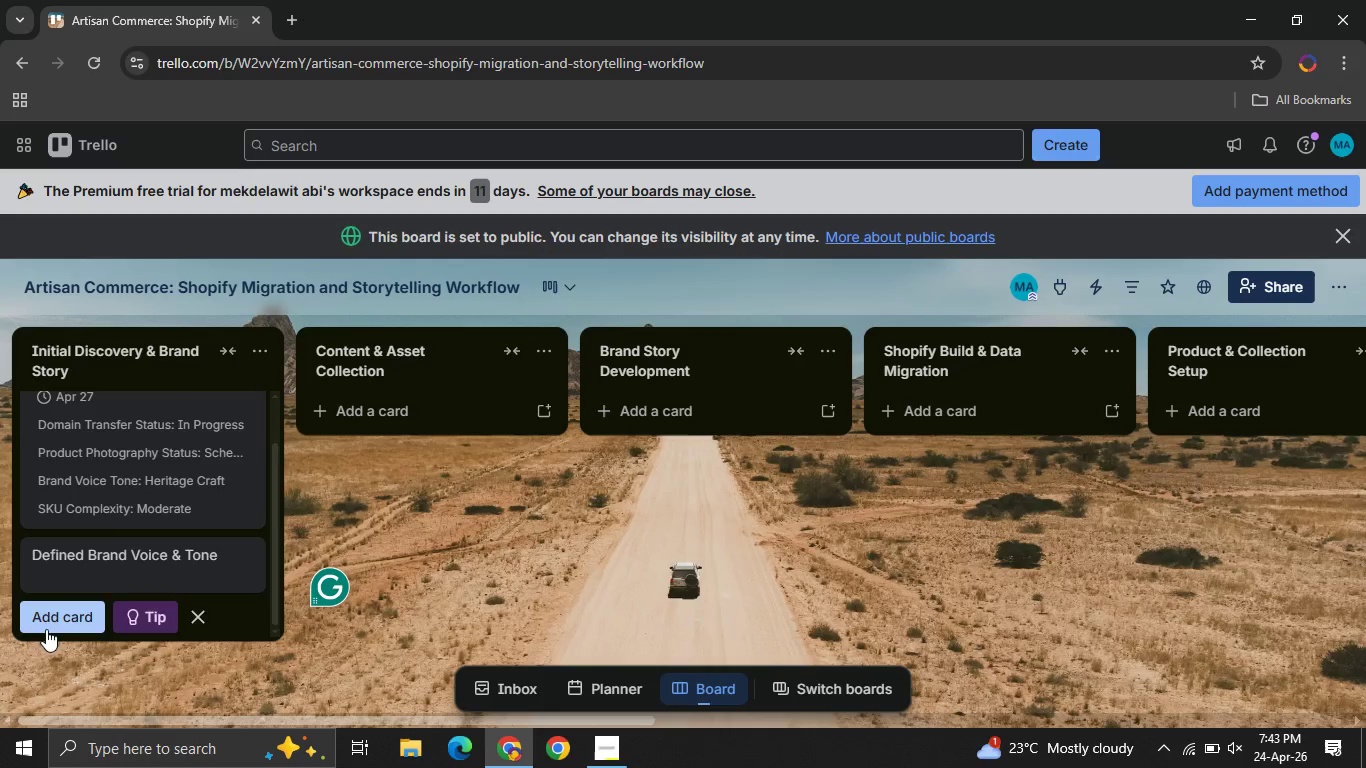 
left_click([46, 629])
 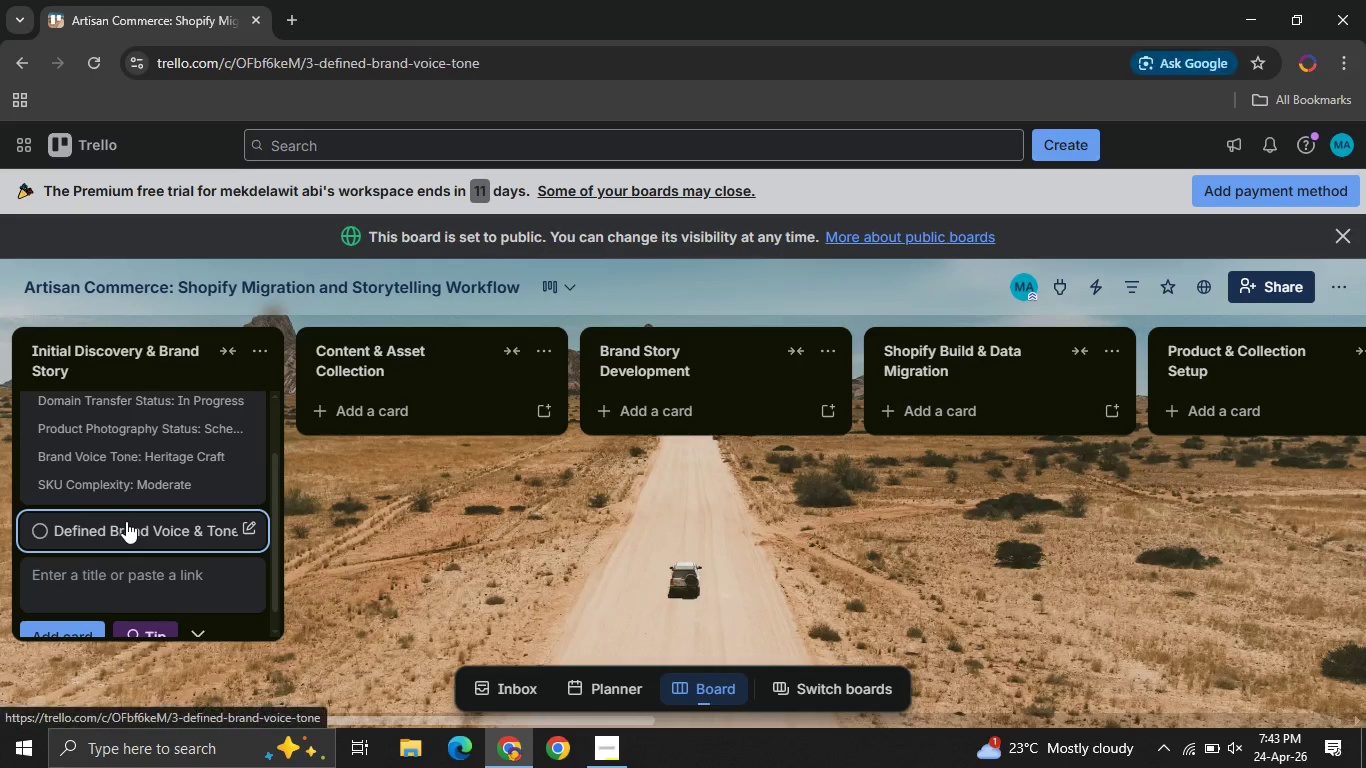 
left_click([126, 521])
 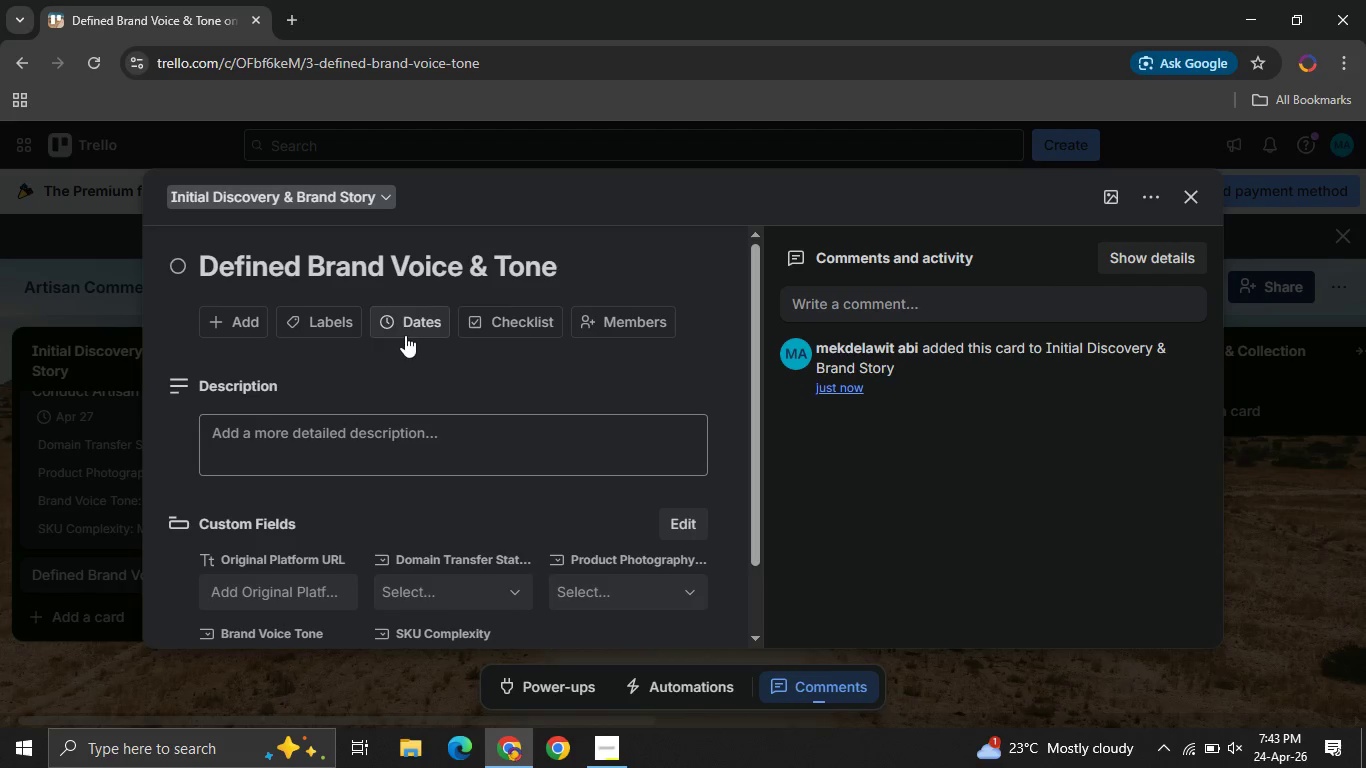 
left_click([405, 335])
 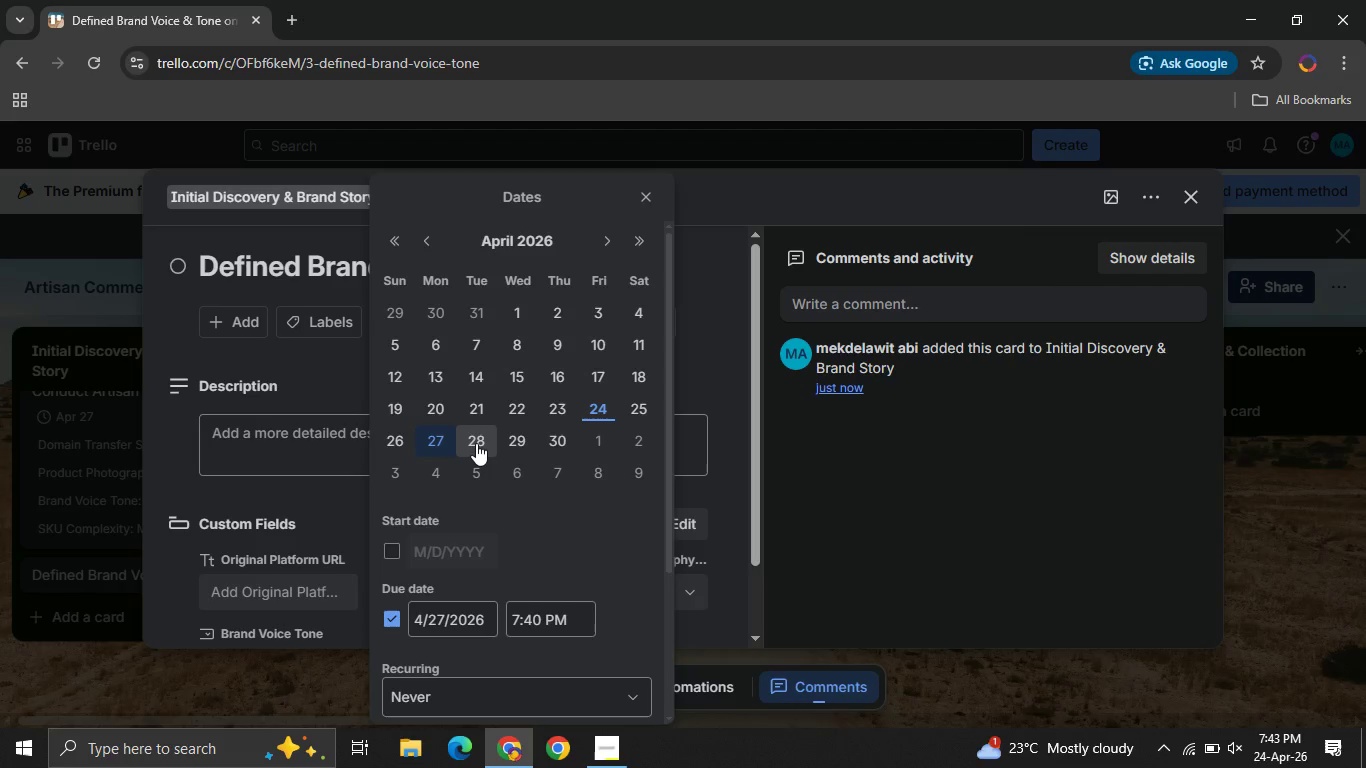 
left_click([476, 443])
 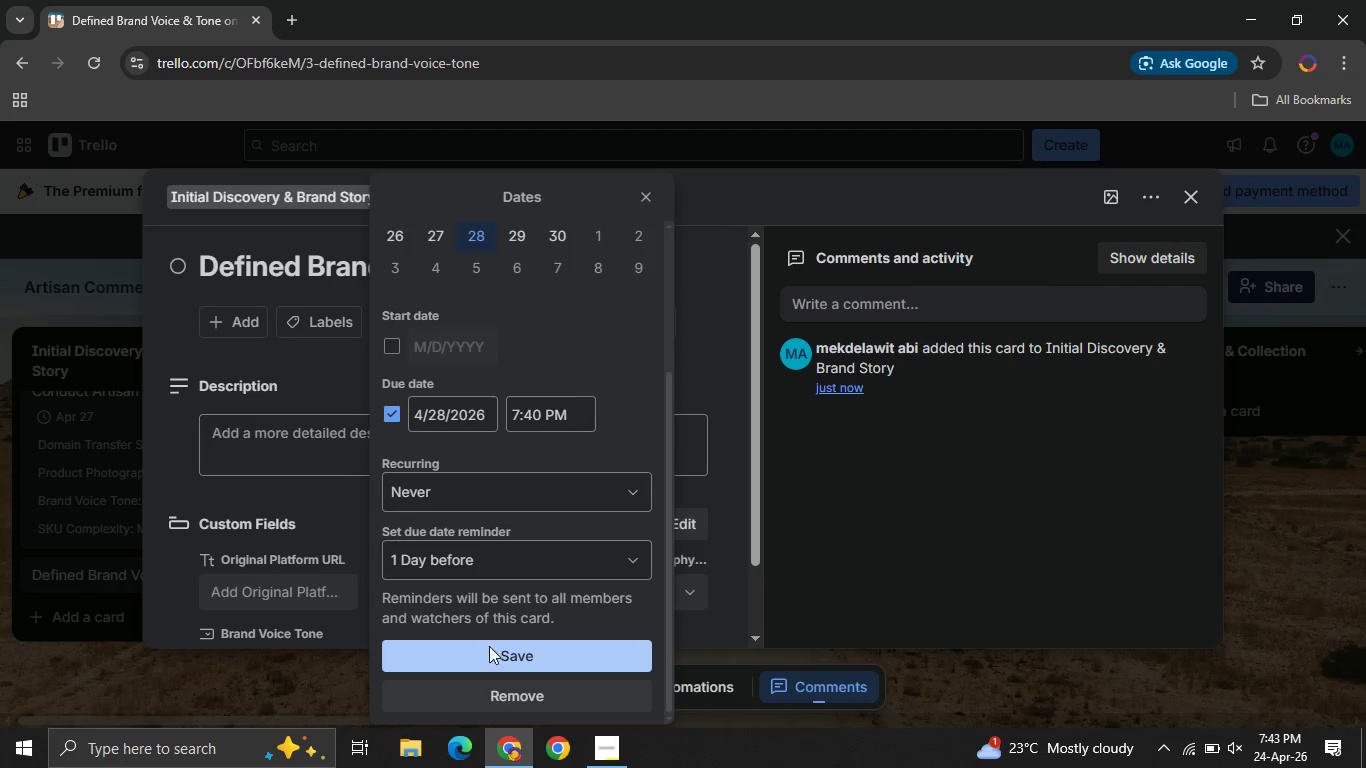 
left_click([489, 646])
 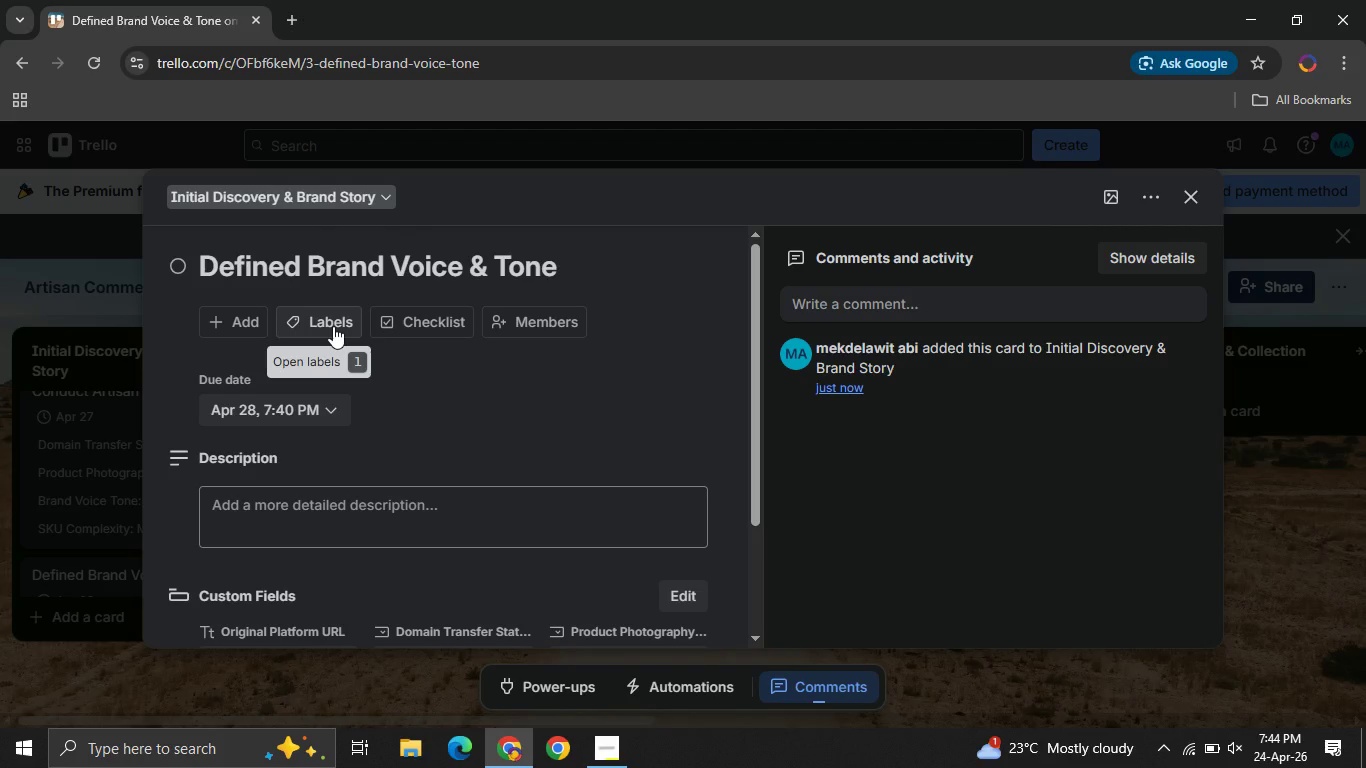 
left_click([333, 326])
 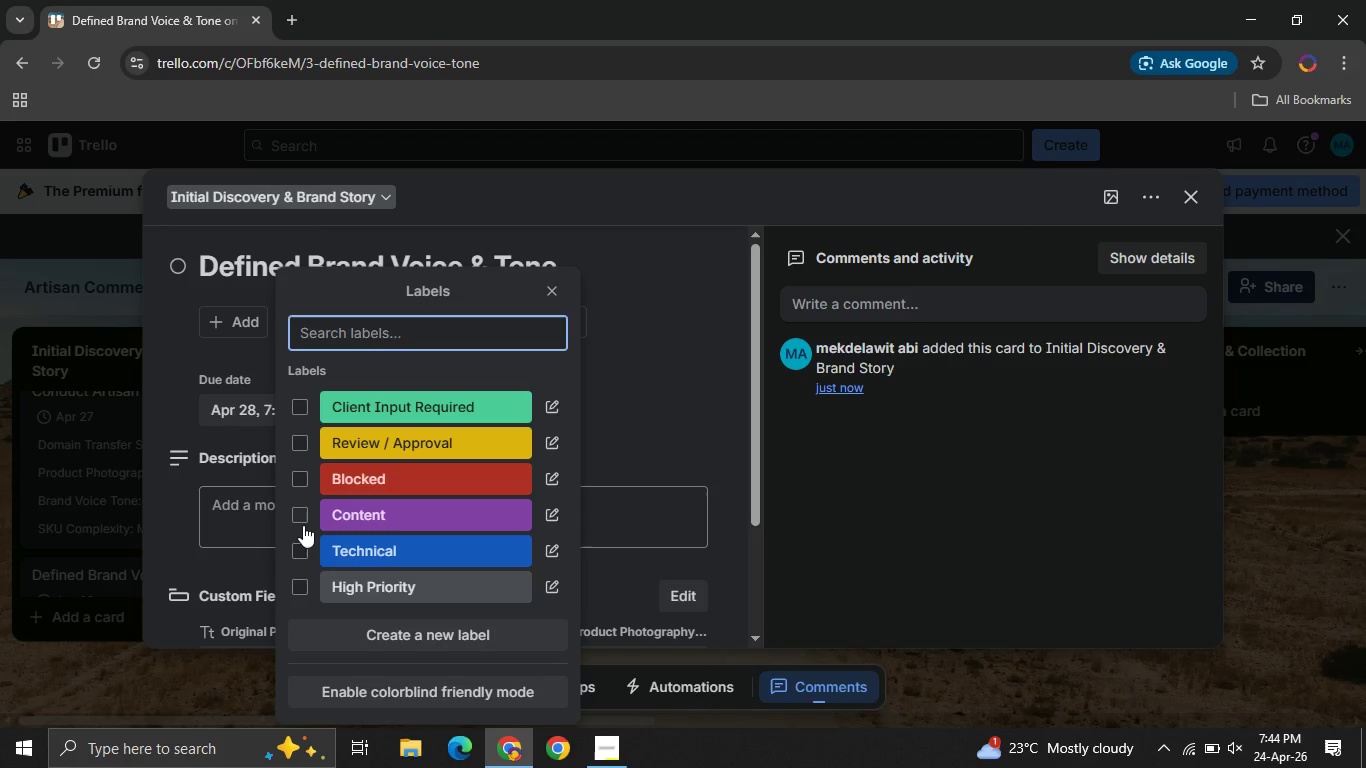 
wait(24.64)
 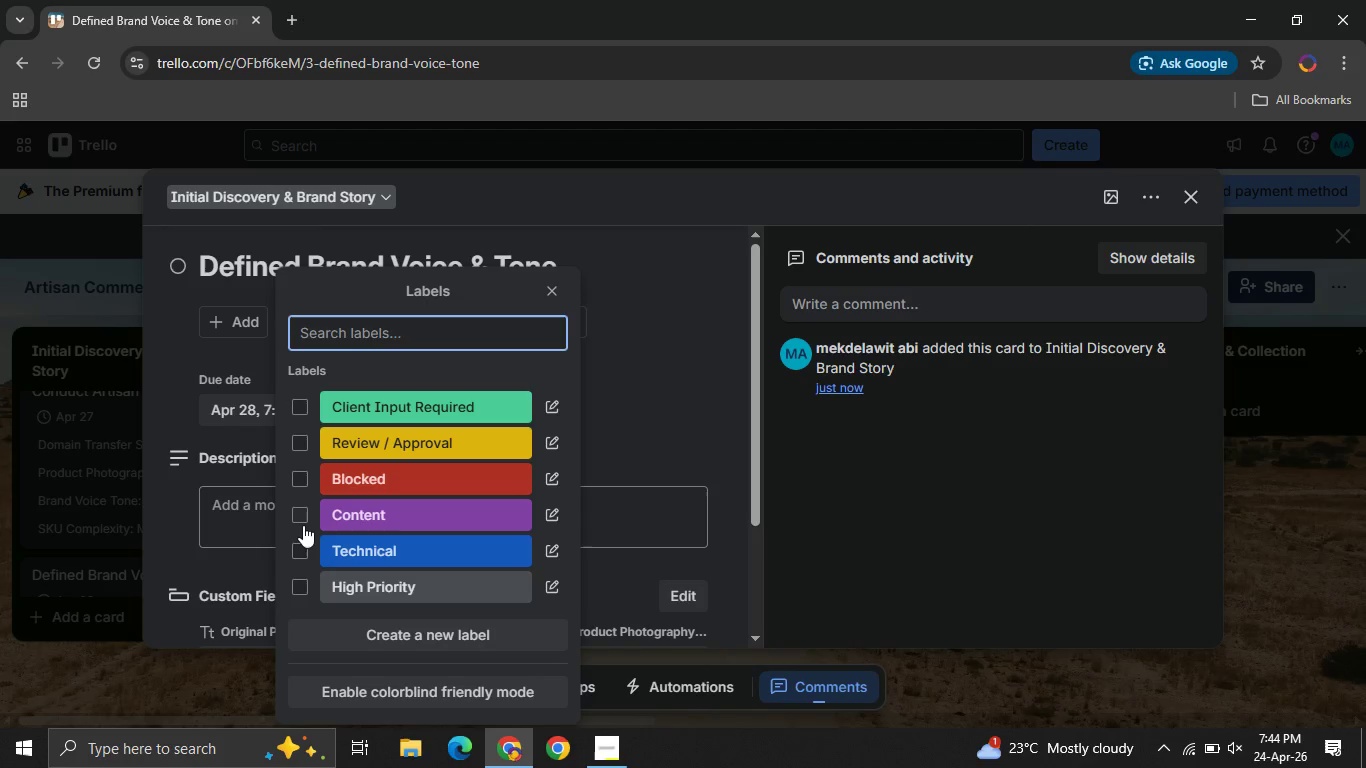 
left_click([303, 525])
 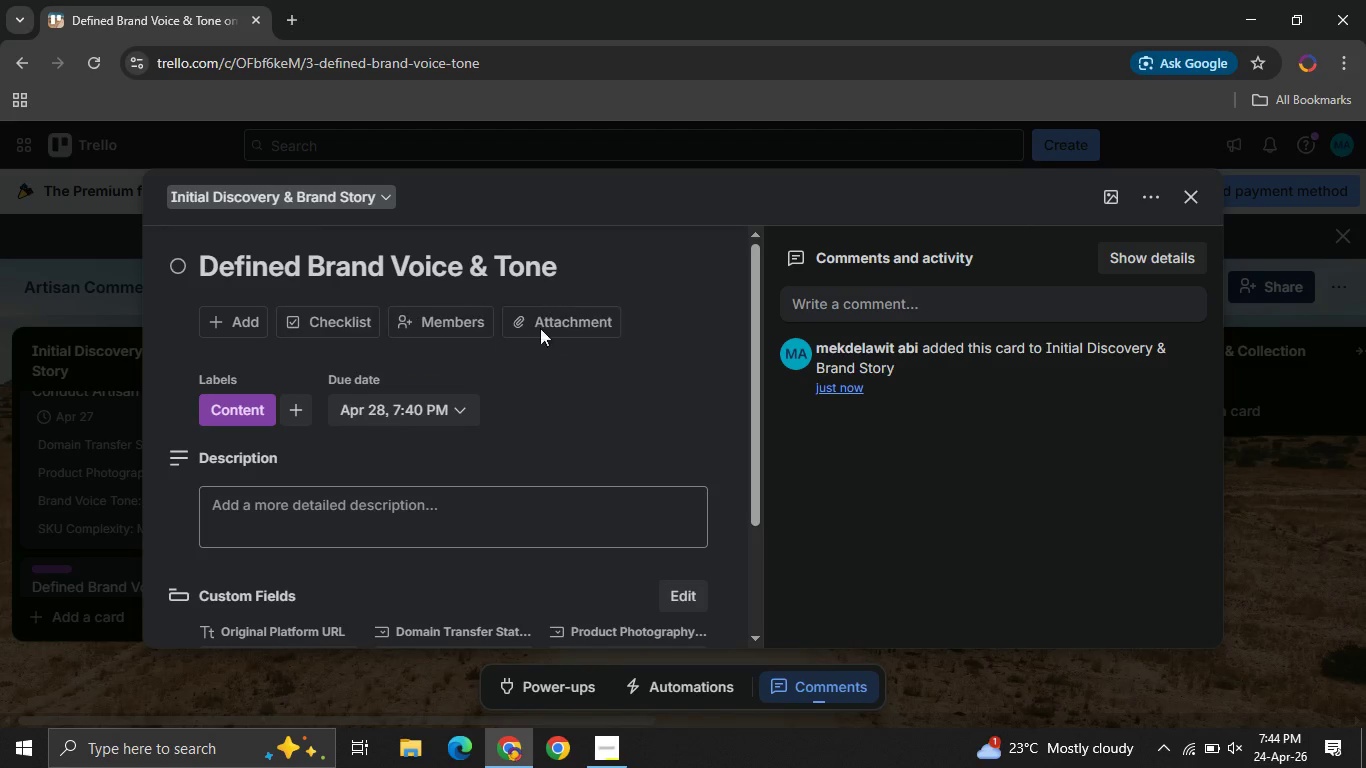 
left_click([542, 295])
 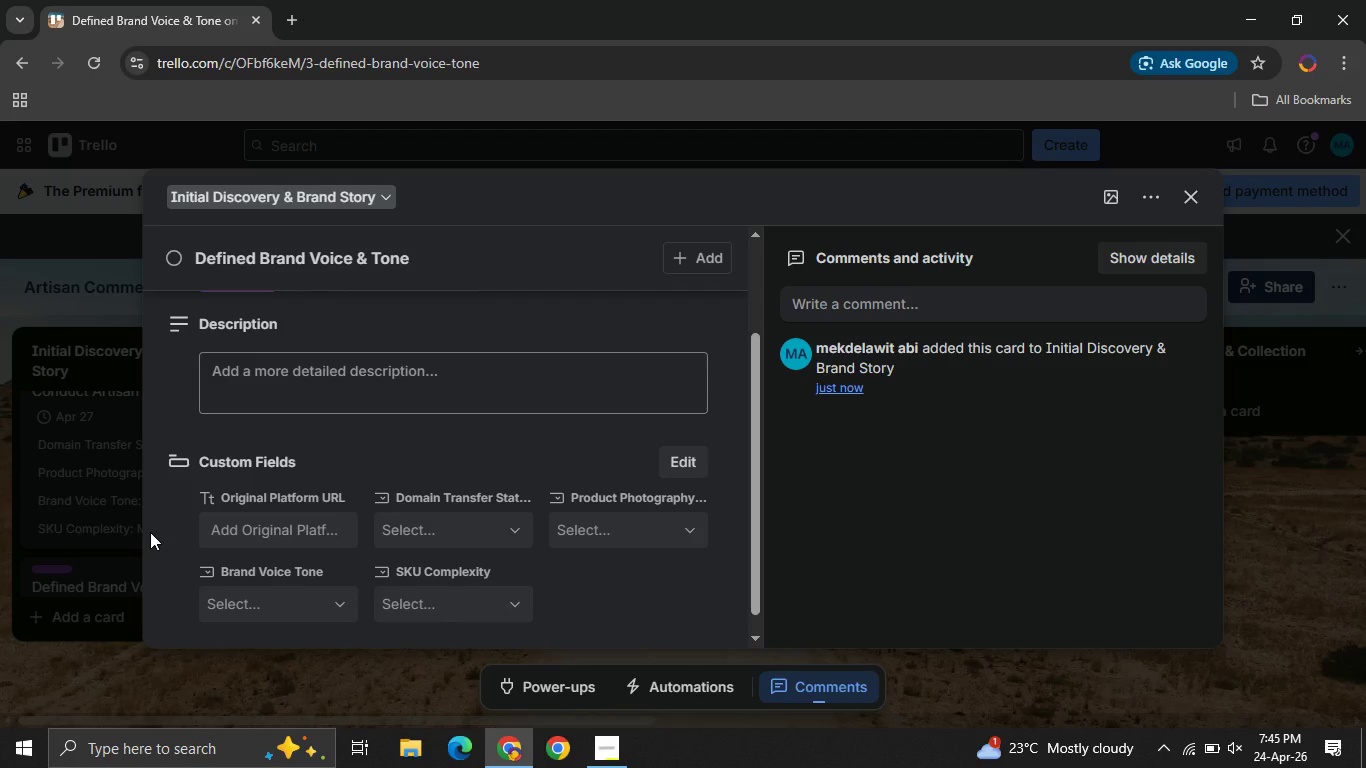 
wait(68.0)
 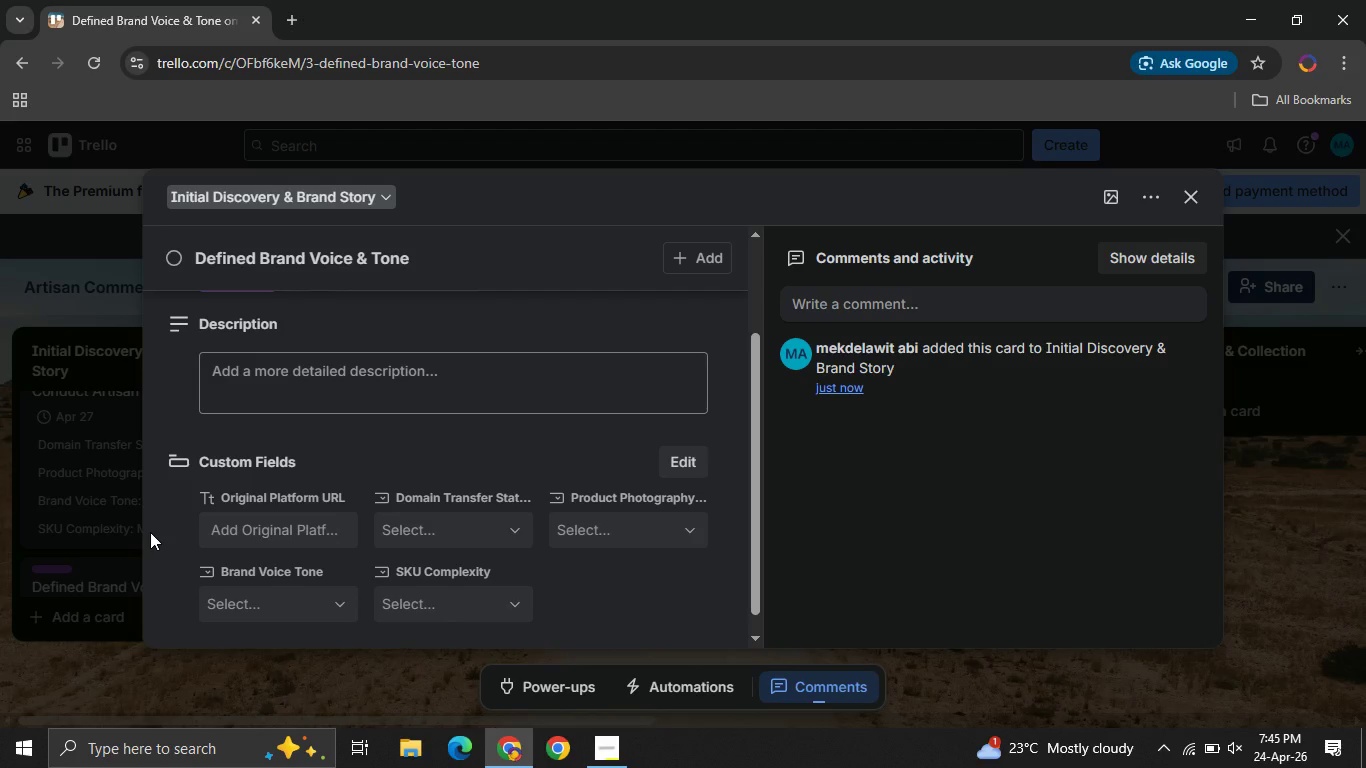 
left_click([481, 610])
 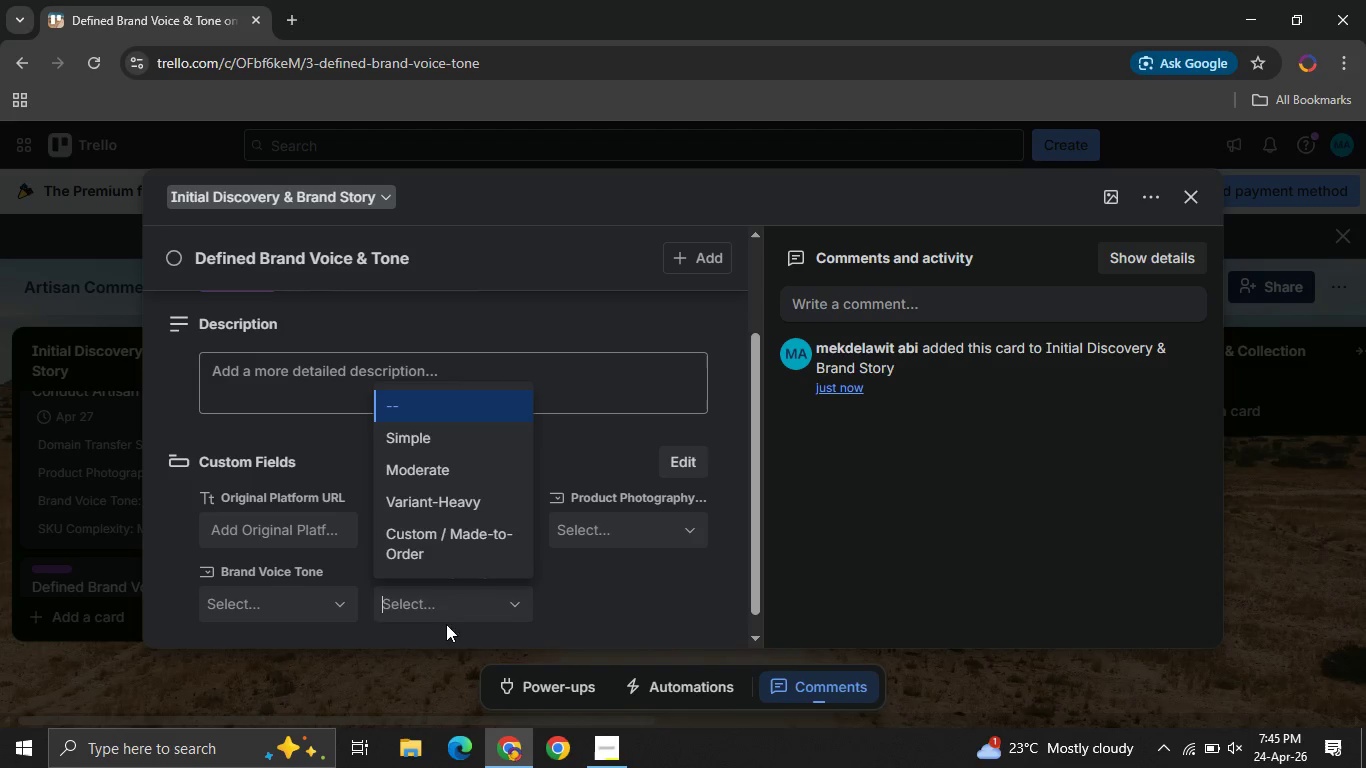 
left_click([551, 619])
 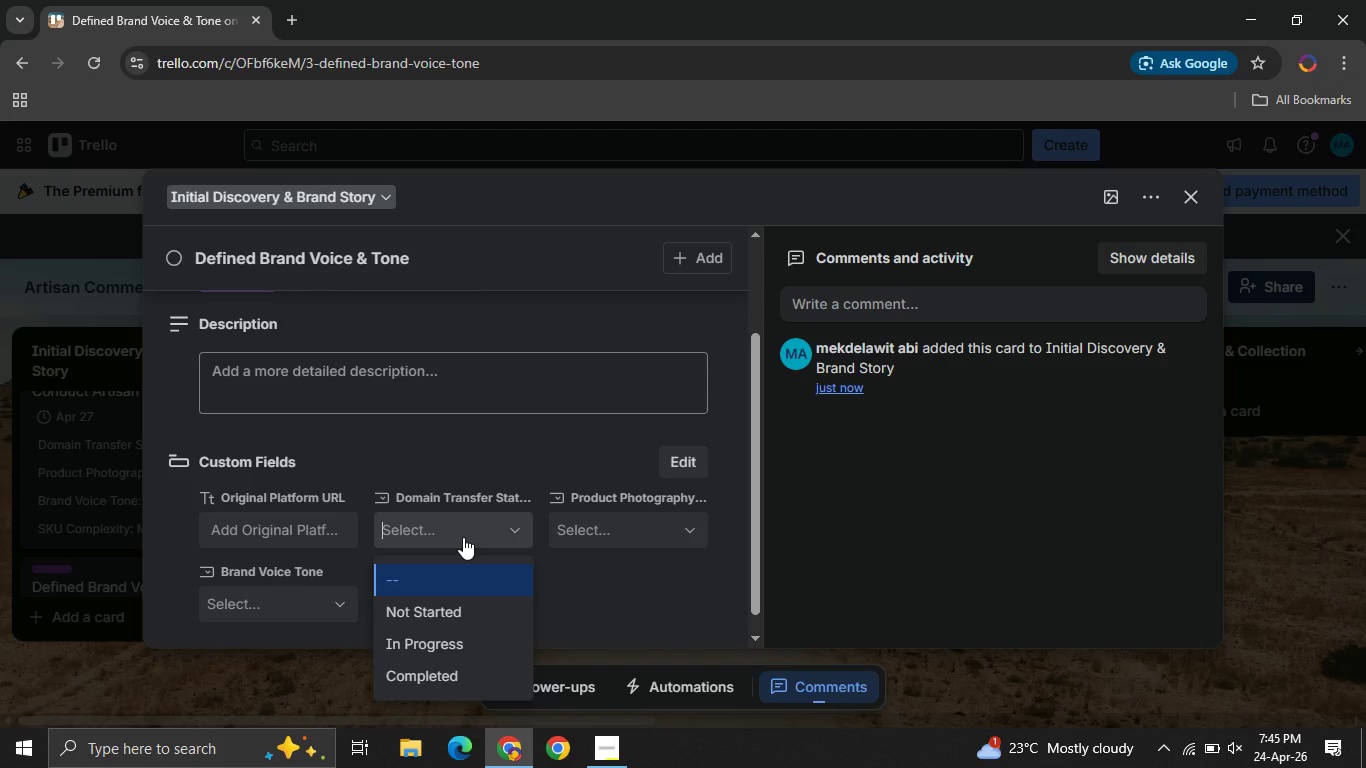 
left_click([463, 537])
 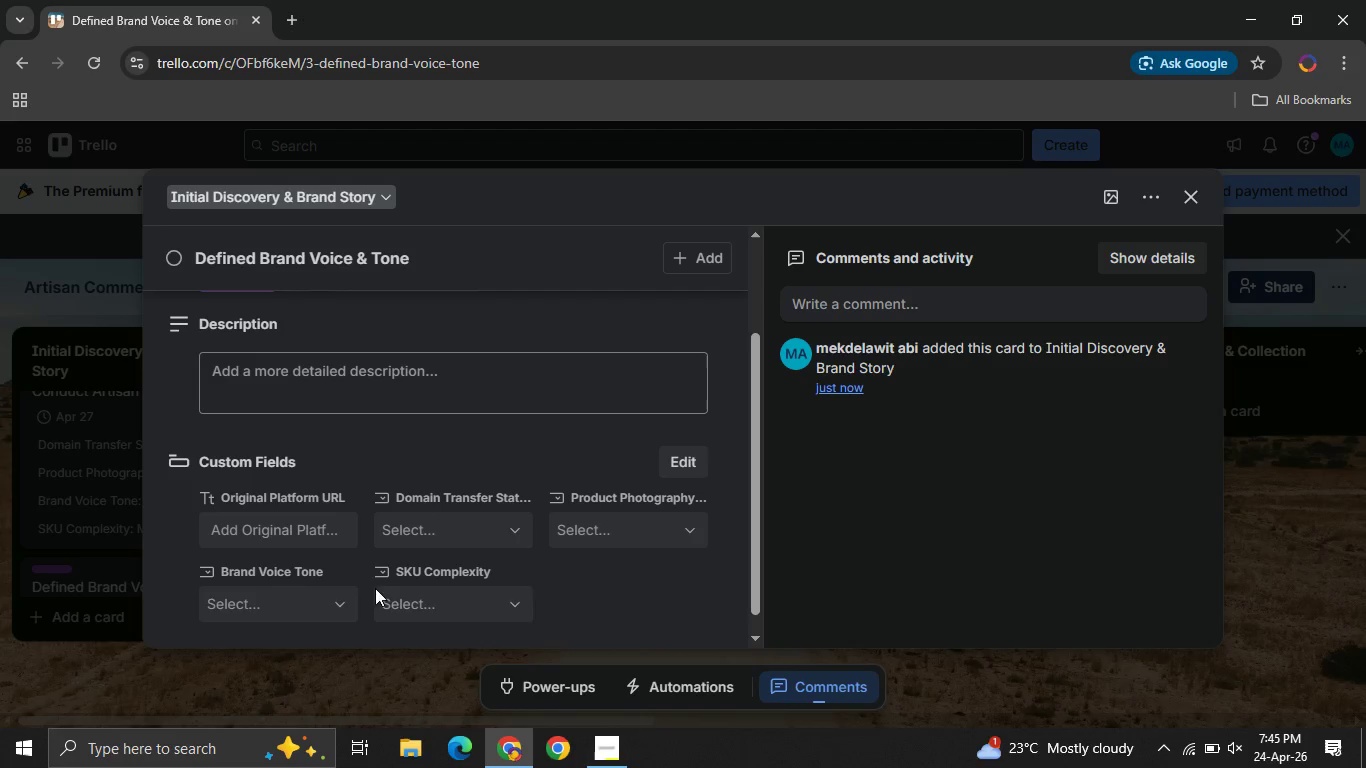 
left_click([630, 565])
 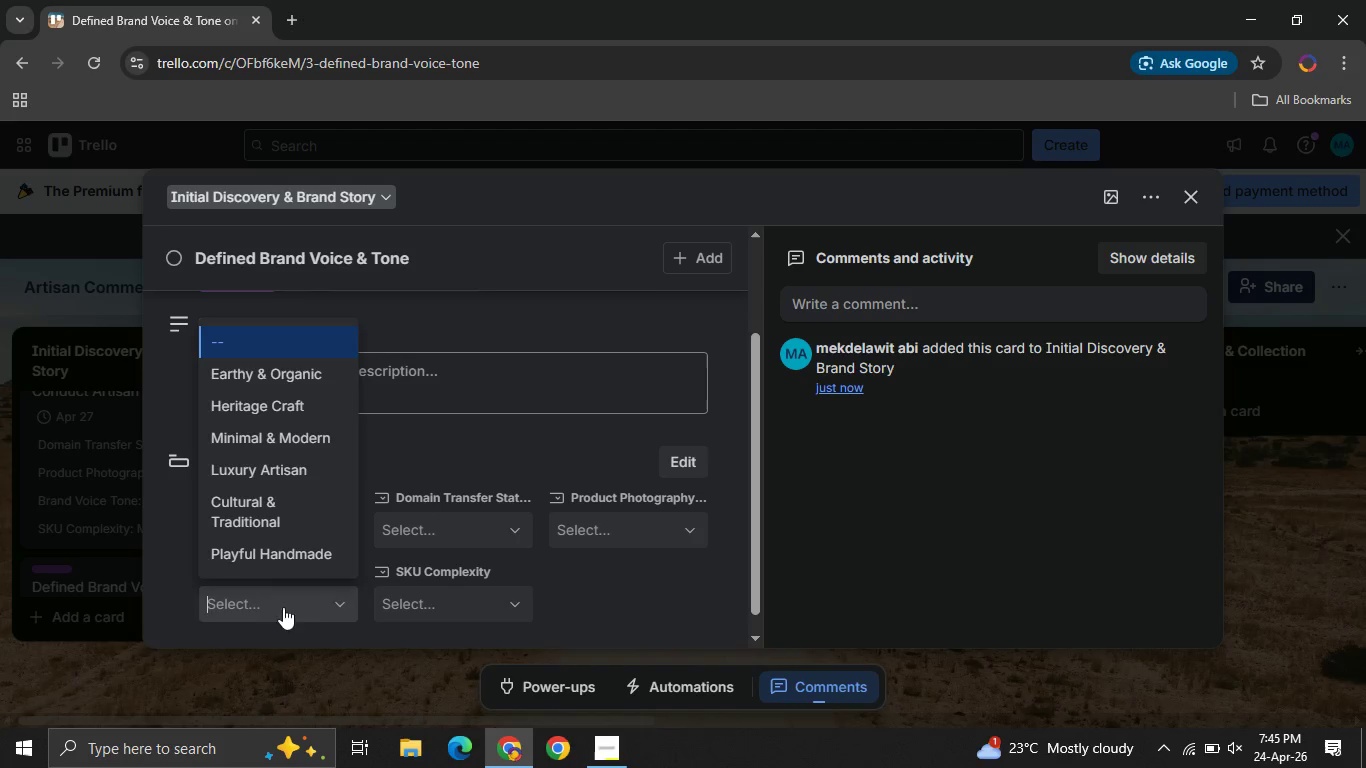 
left_click([283, 607])
 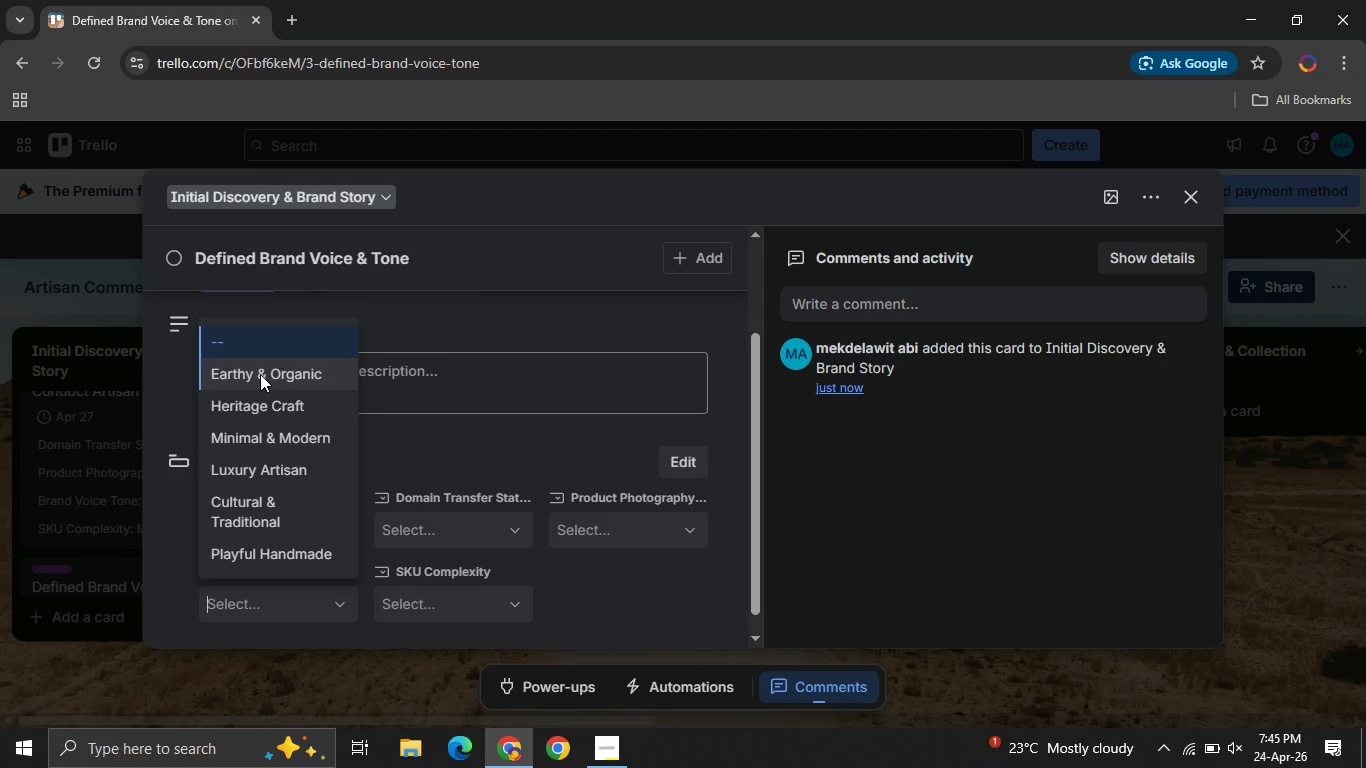 
left_click([260, 374])
 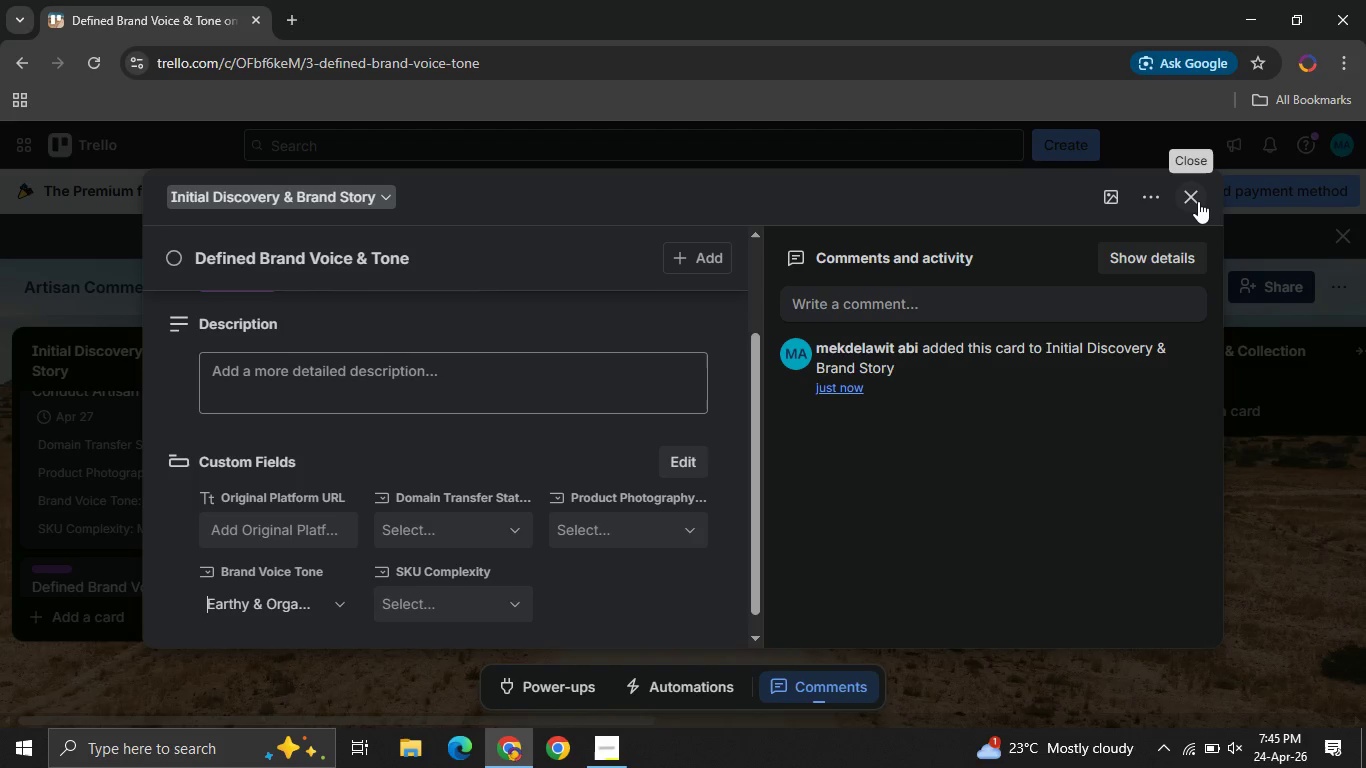 
left_click([1198, 201])
 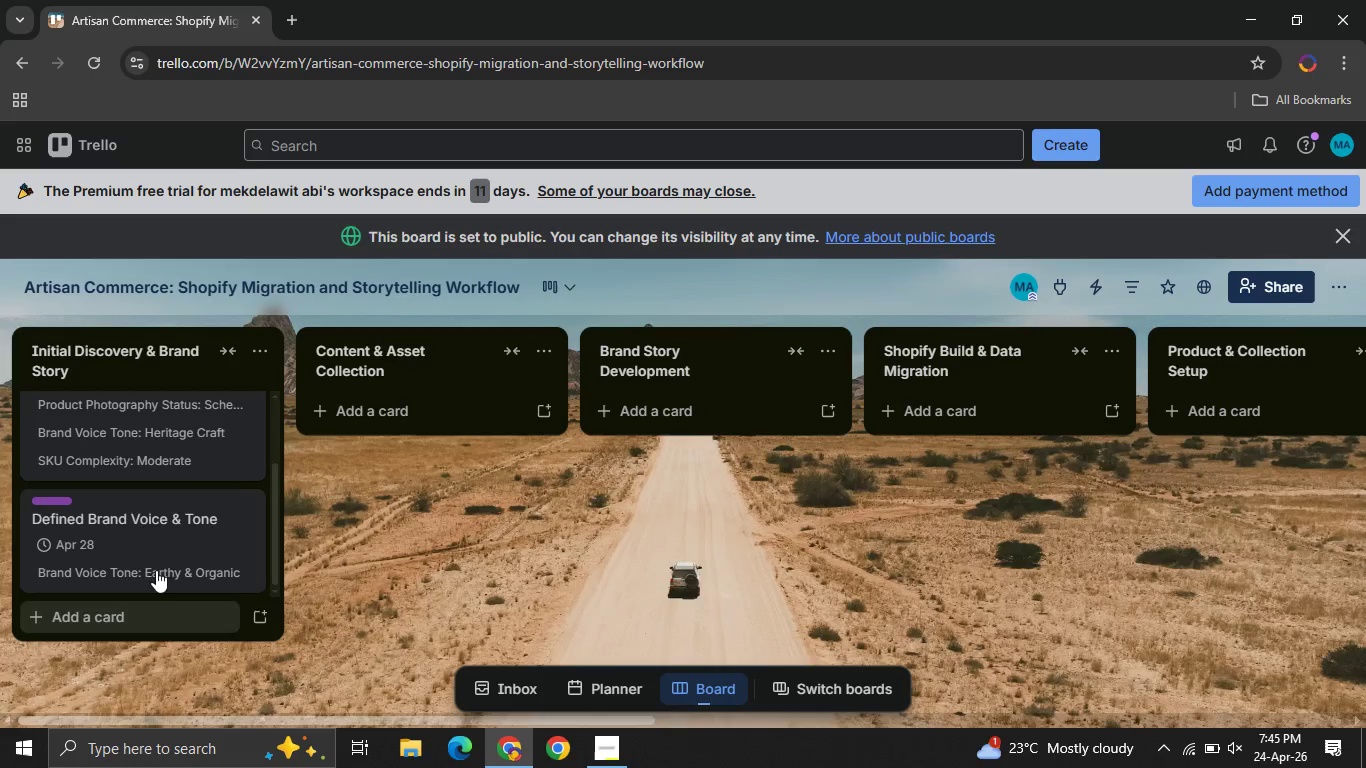 
left_click([160, 560])
 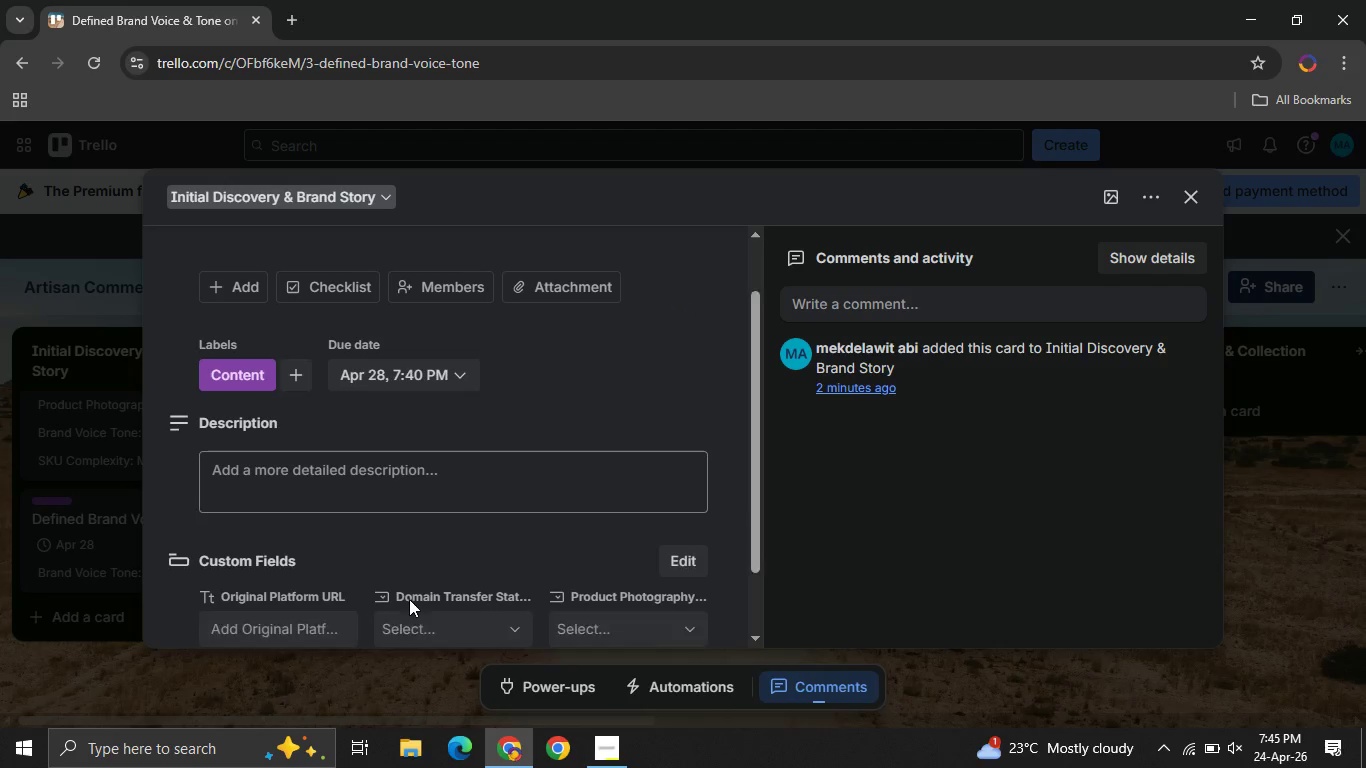 
mouse_move([432, 589])
 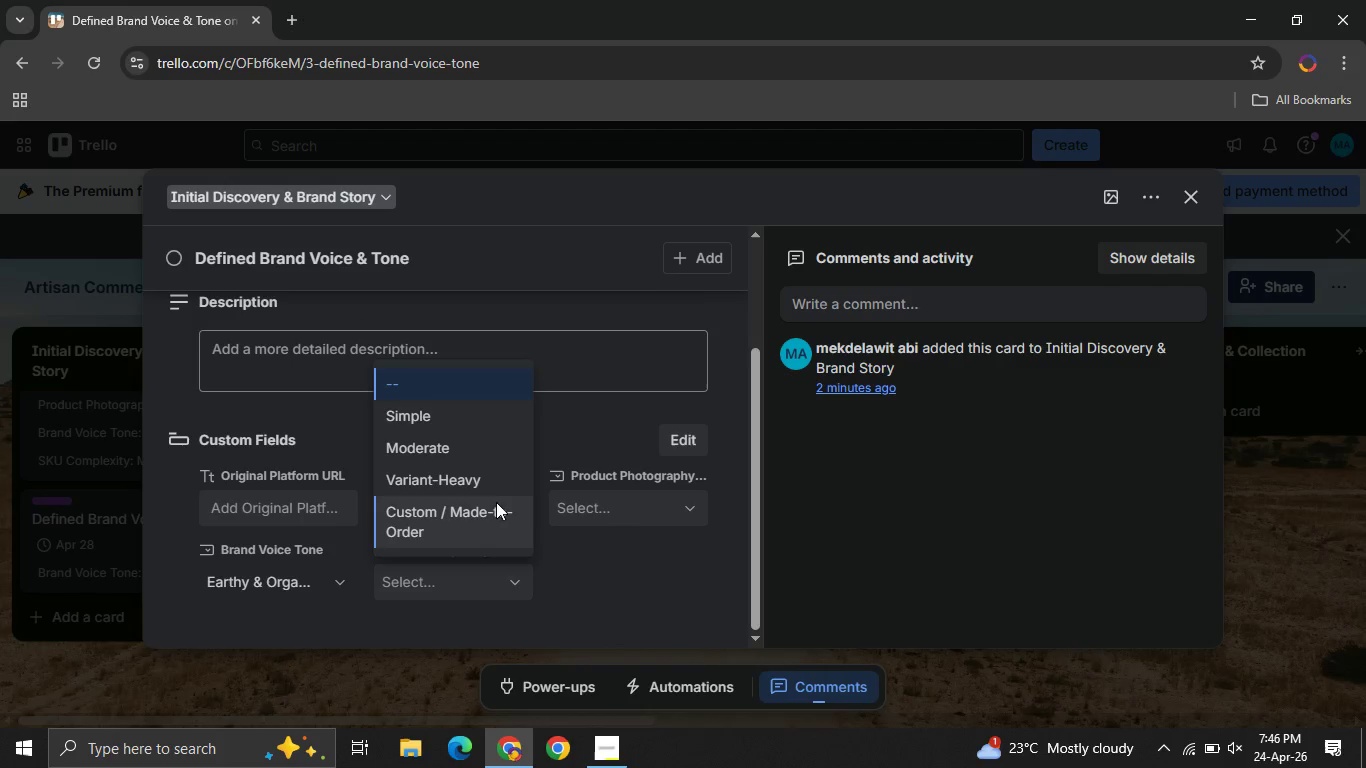 
left_click([471, 586])
 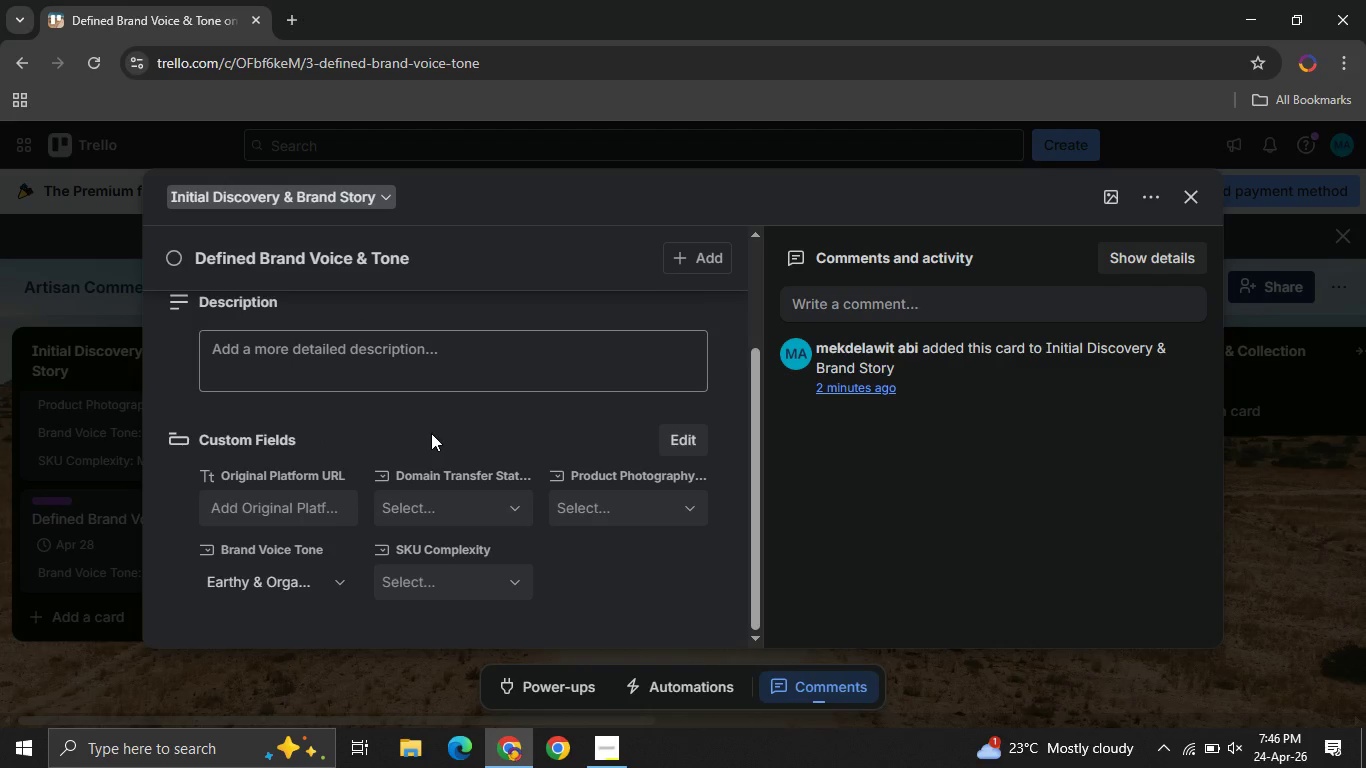 
left_click([431, 433])
 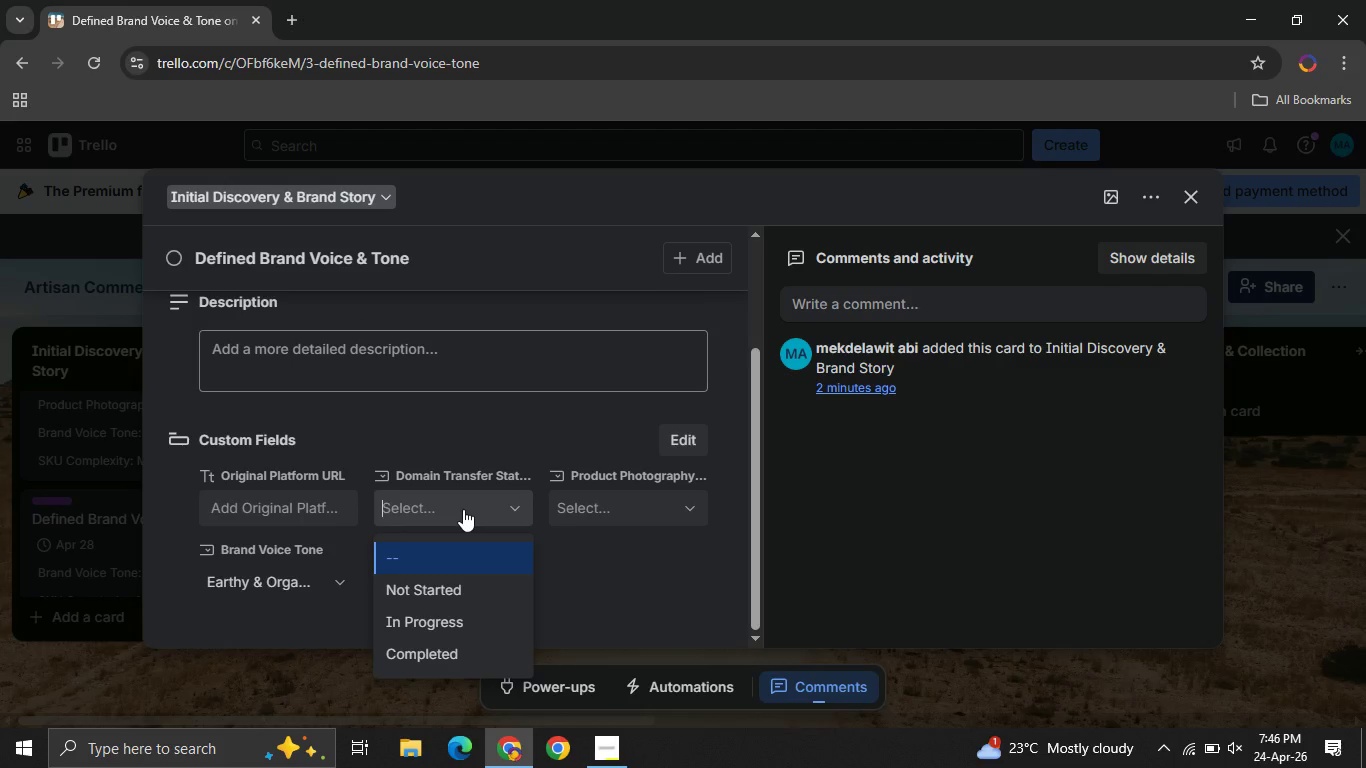 
left_click([463, 509])
 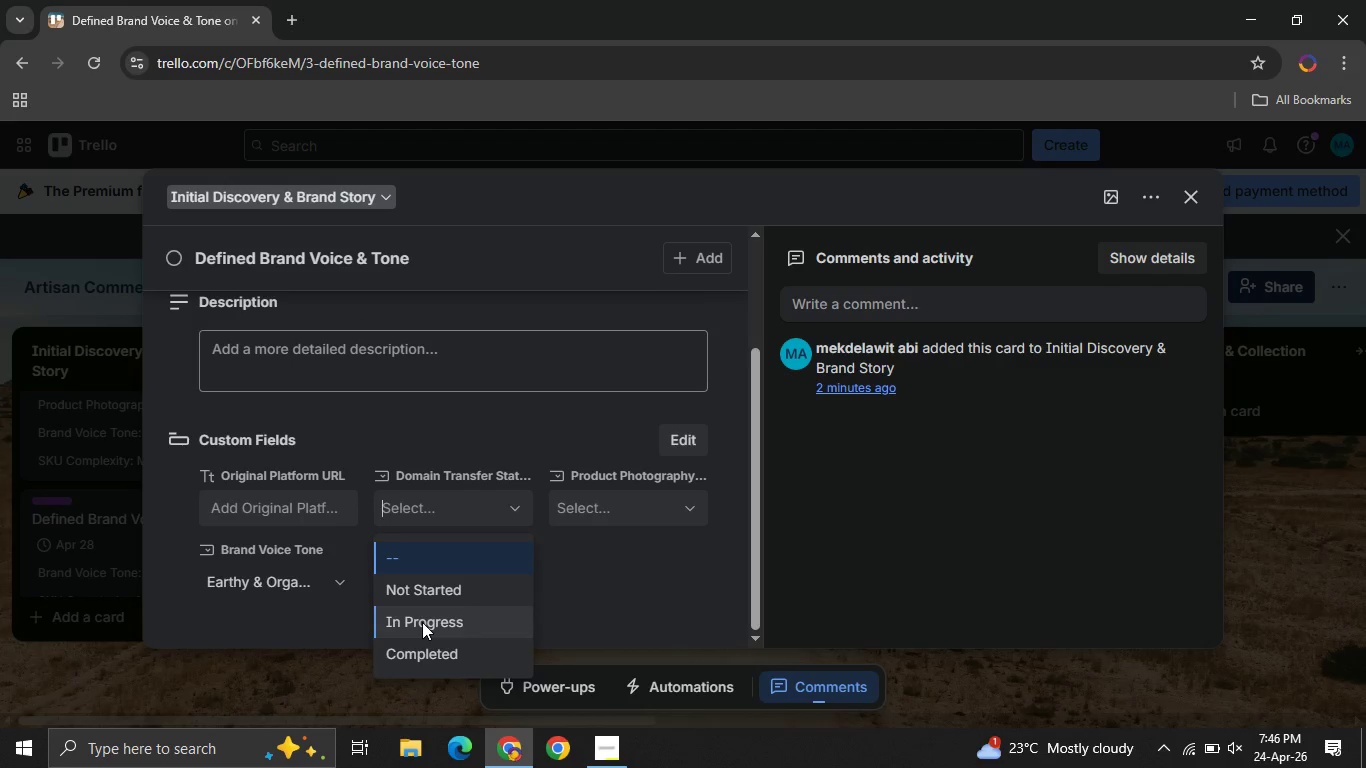 
left_click([422, 622])
 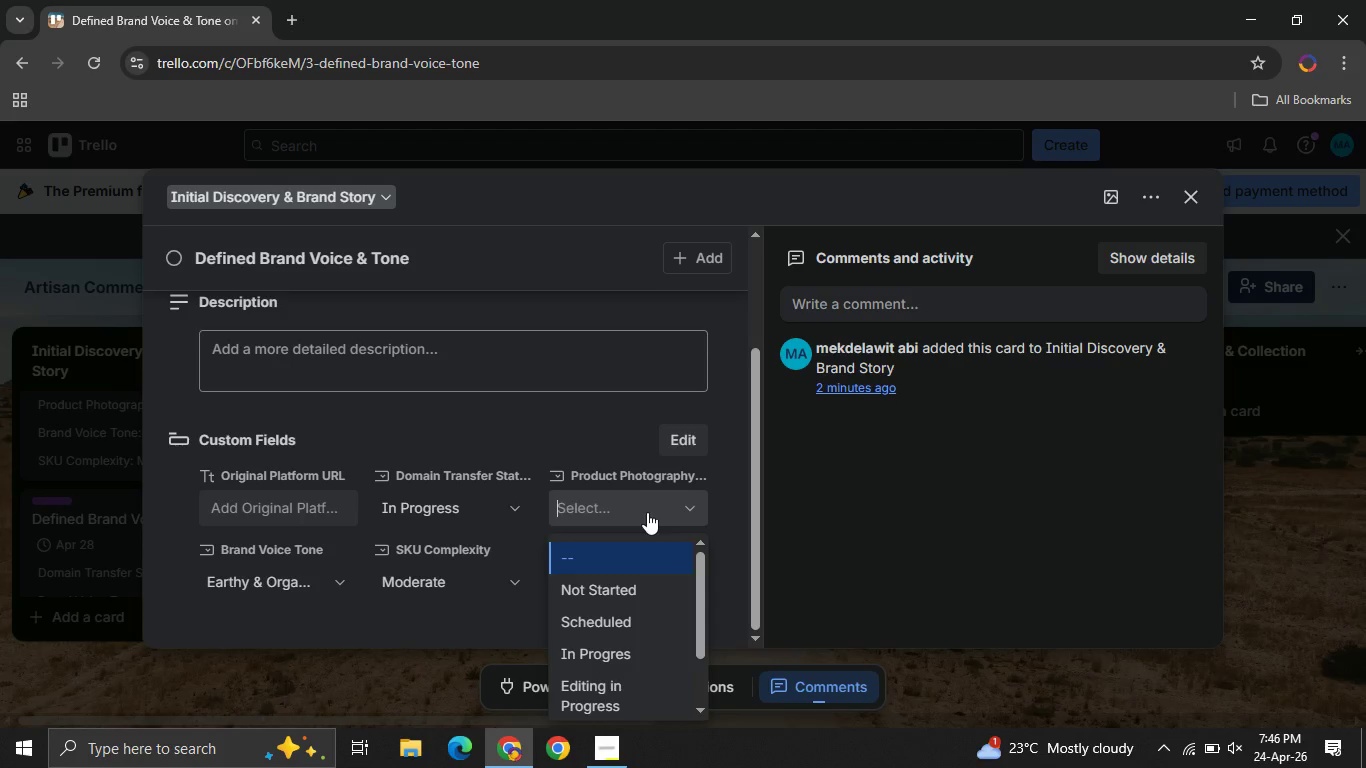 
left_click([647, 512])
 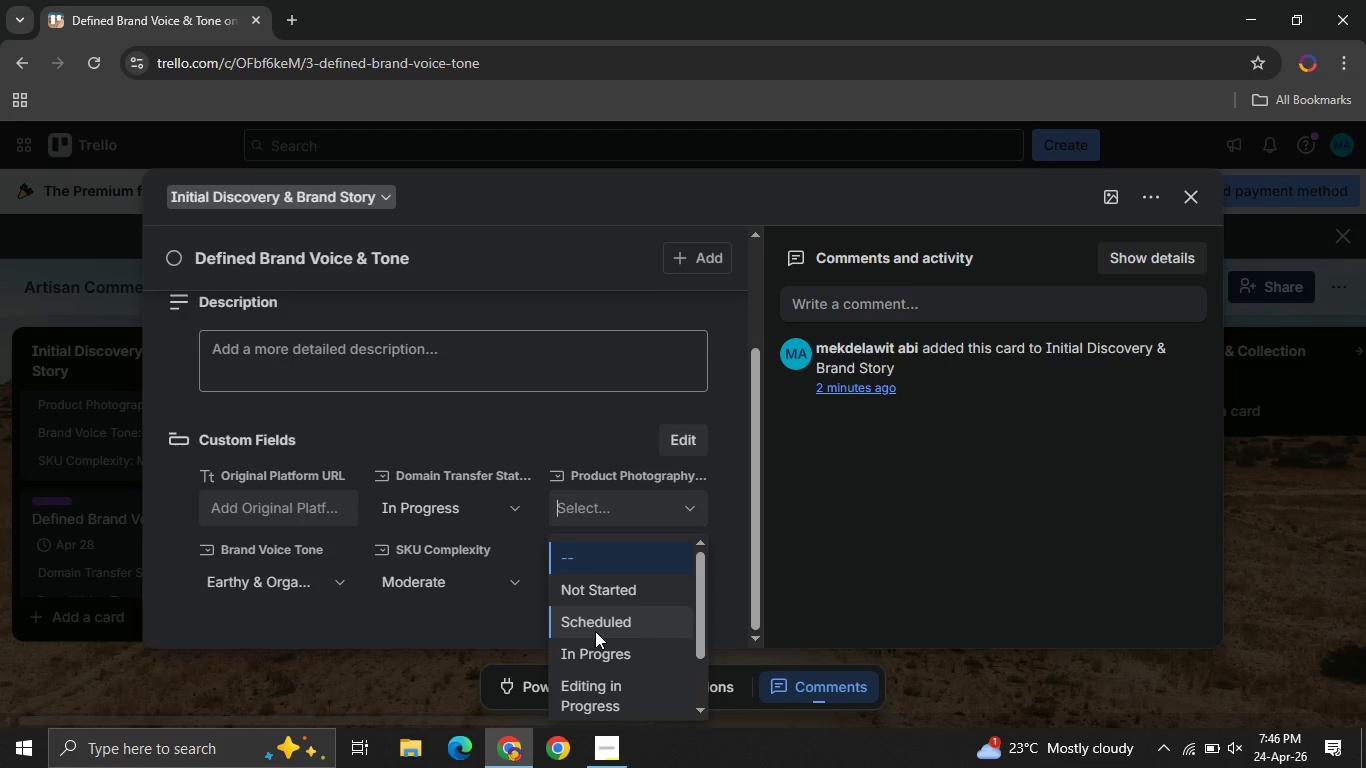 
wait(7.94)
 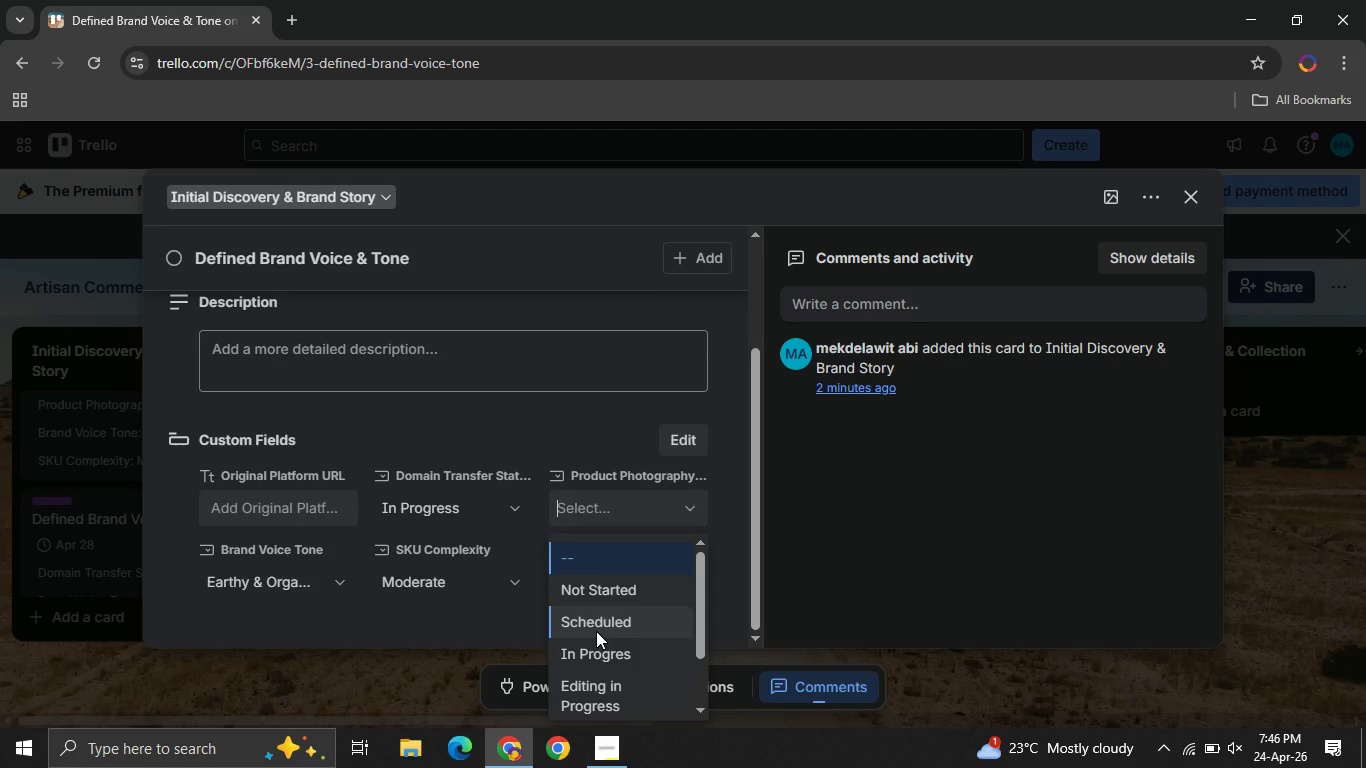 
left_click([595, 631])
 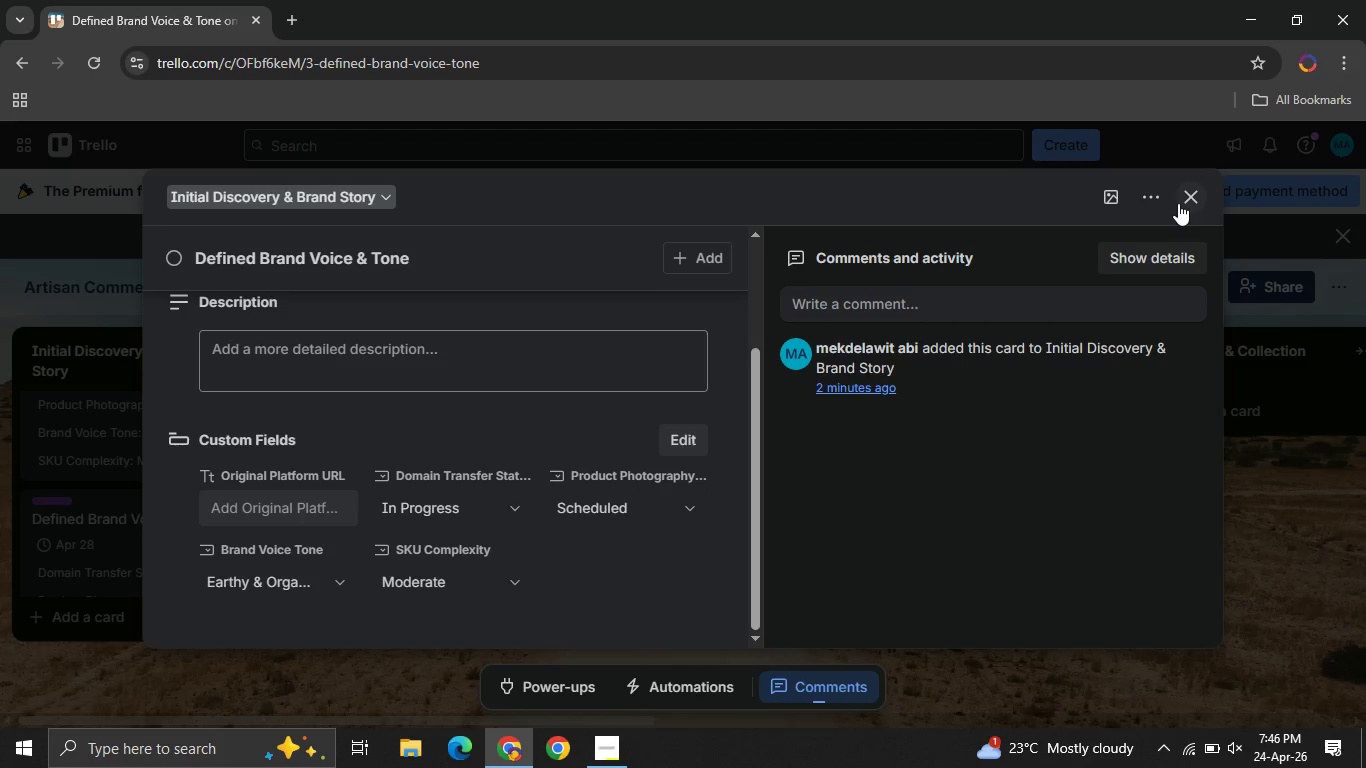 
left_click([1178, 203])
 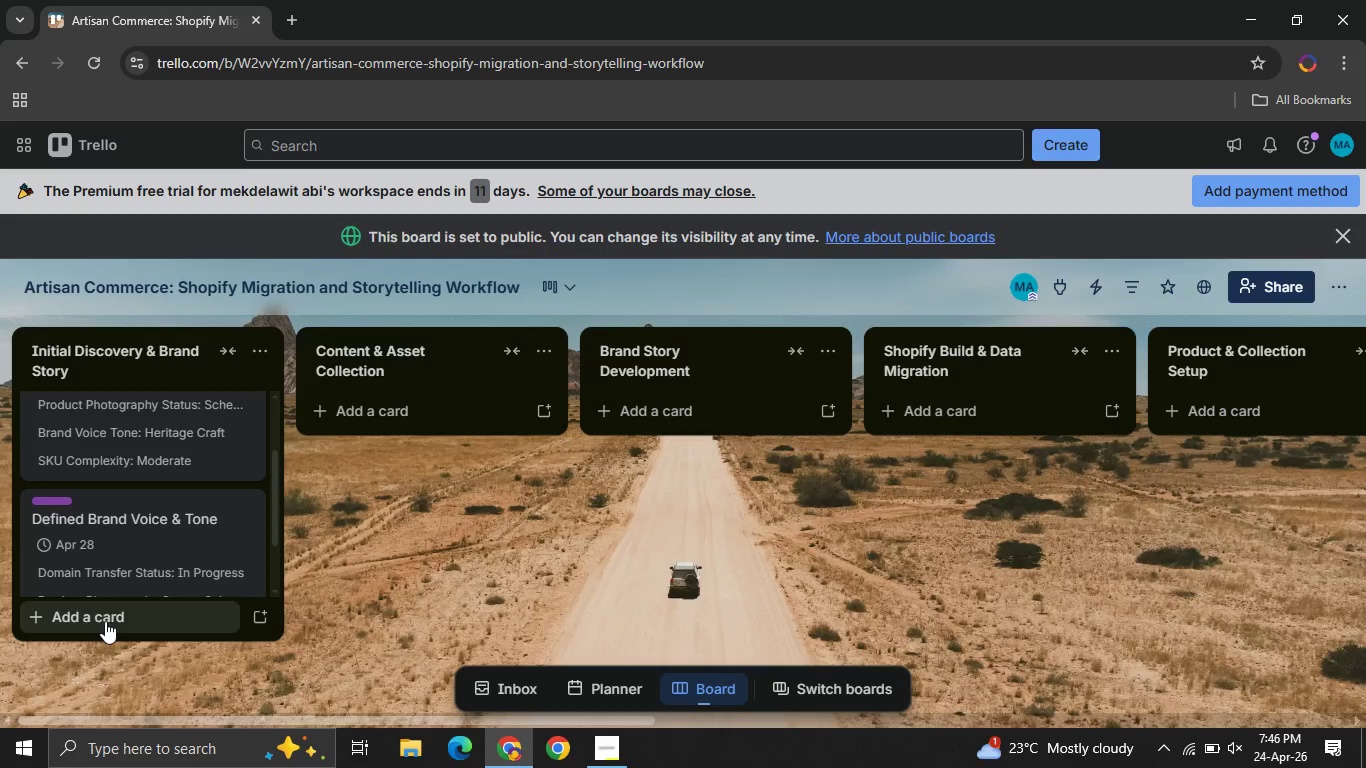 
left_click([105, 621])
 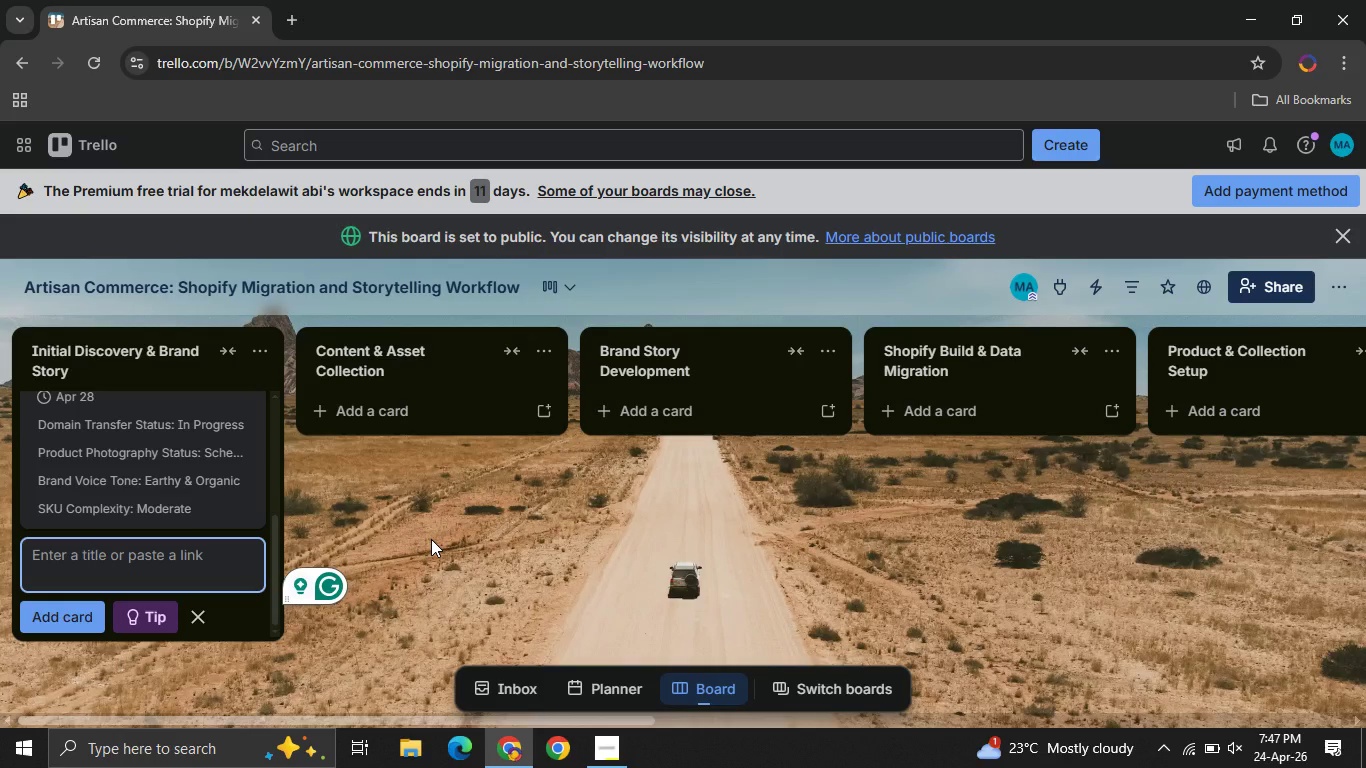 
wait(66.8)
 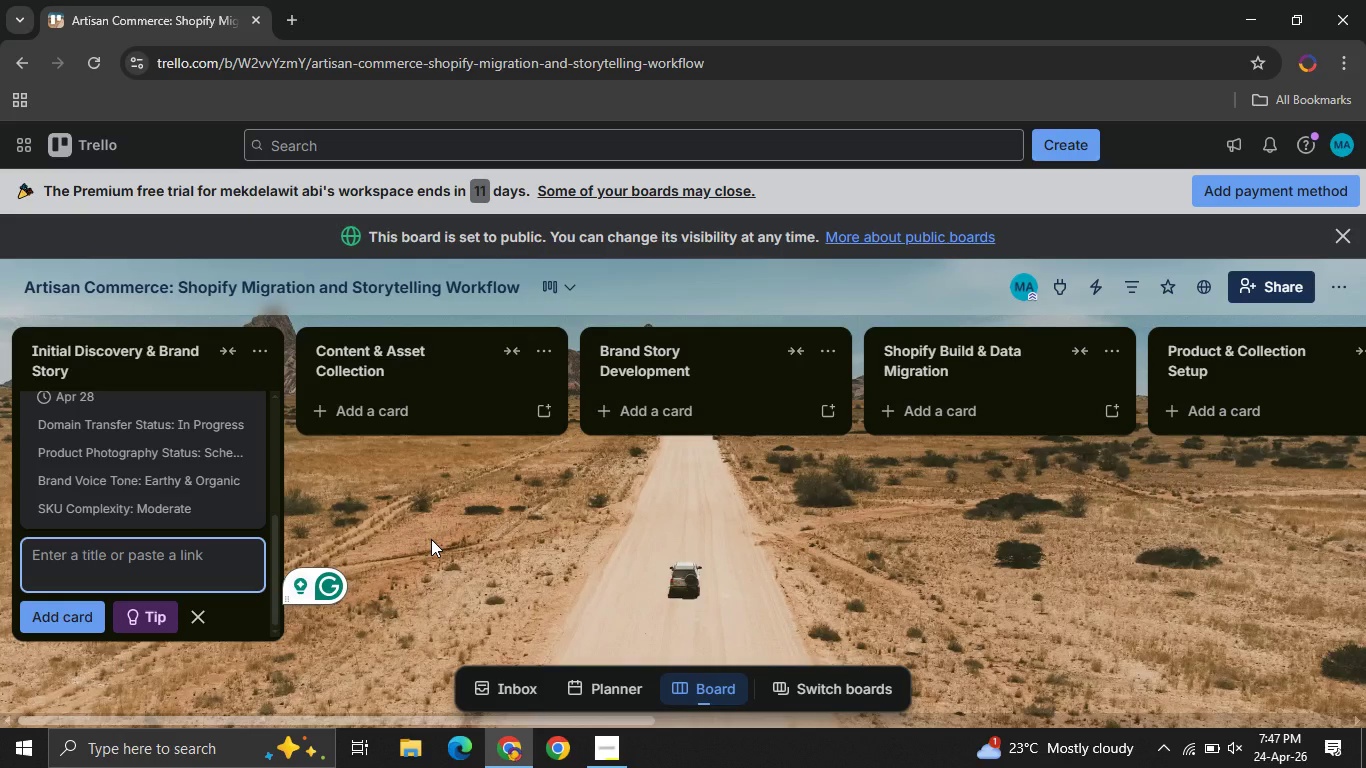 
left_click([85, 558])
 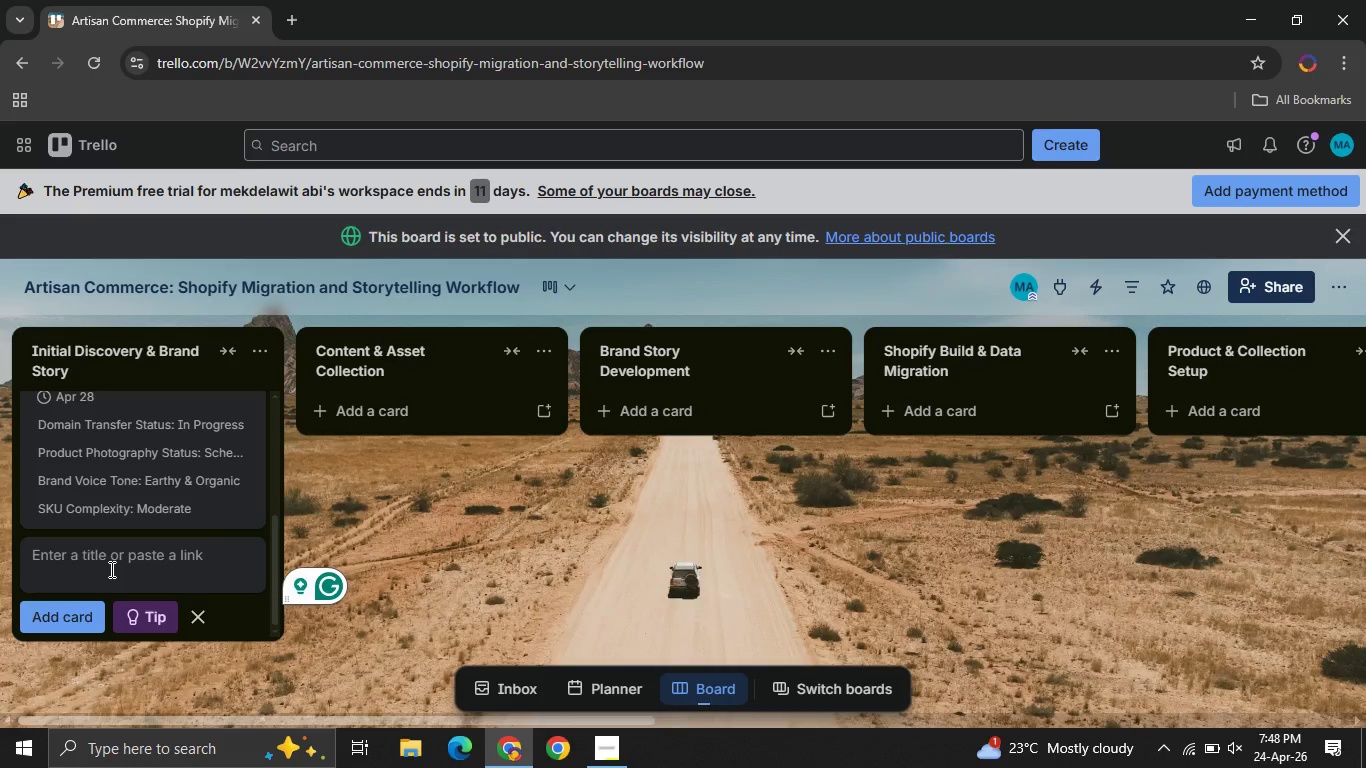 
wait(38.34)
 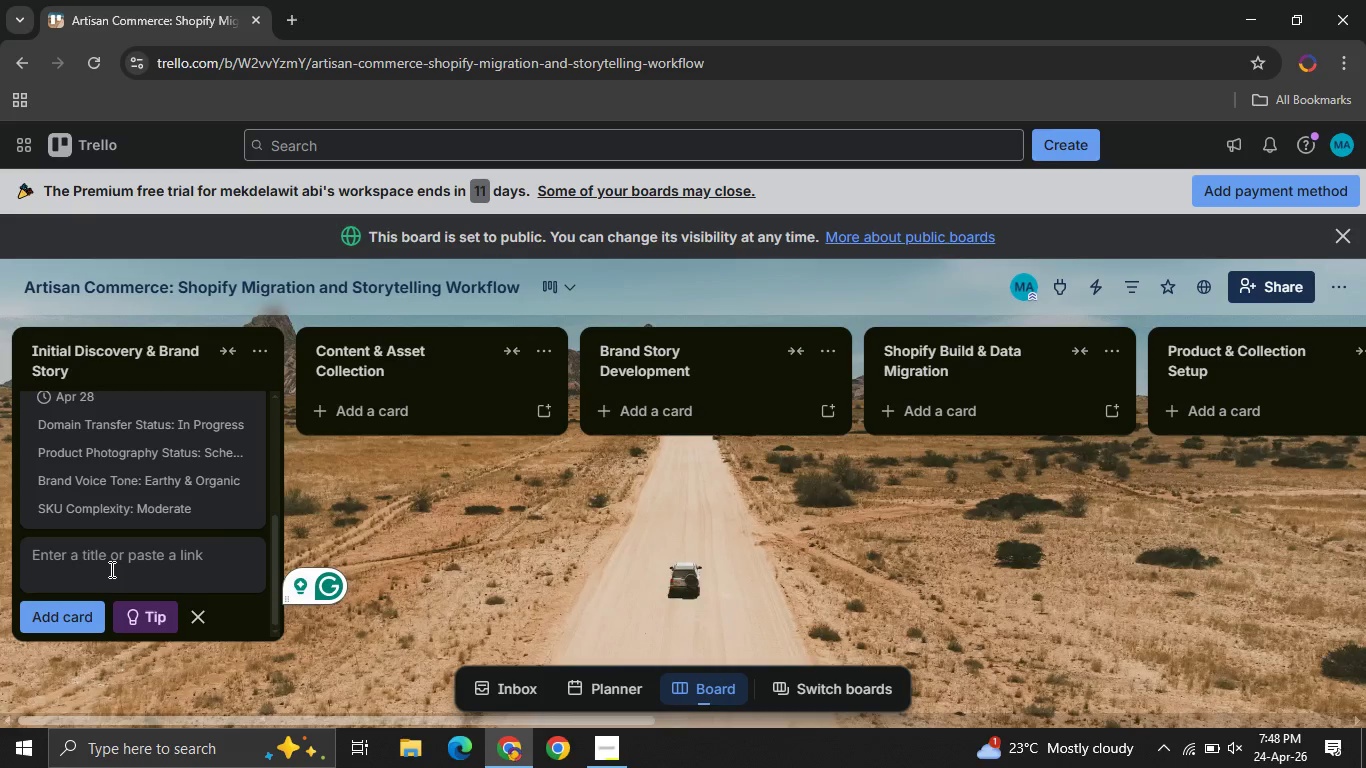 
left_click([66, 563])
 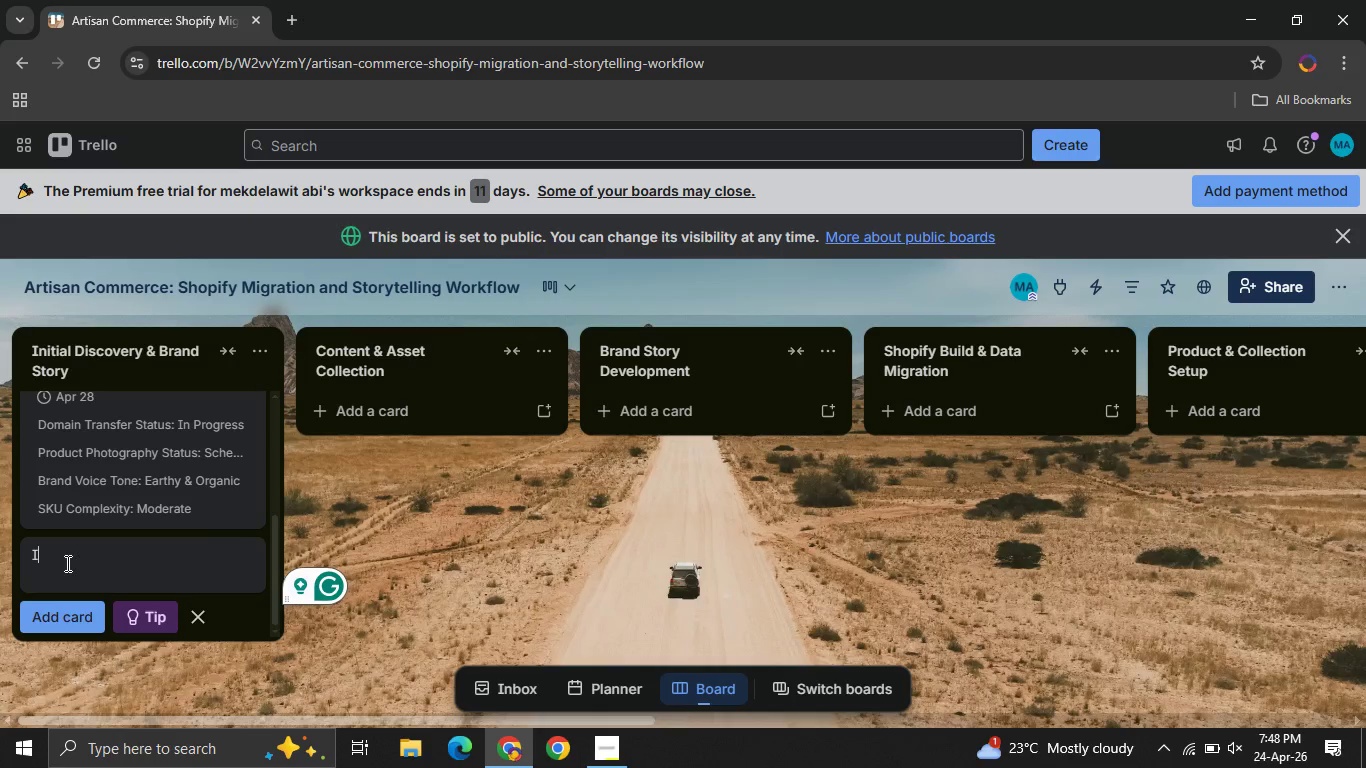 
type(Identify Core Product Categories )
 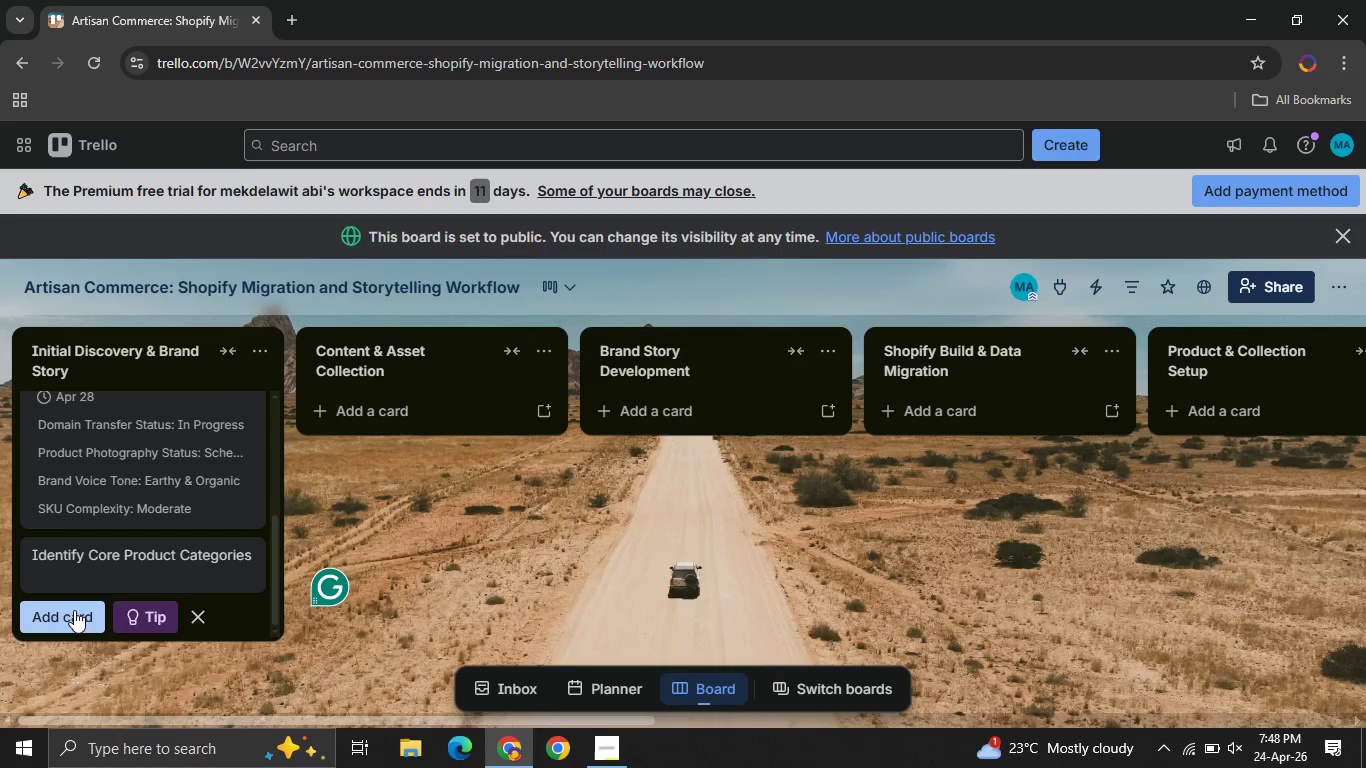 
left_click([74, 610])
 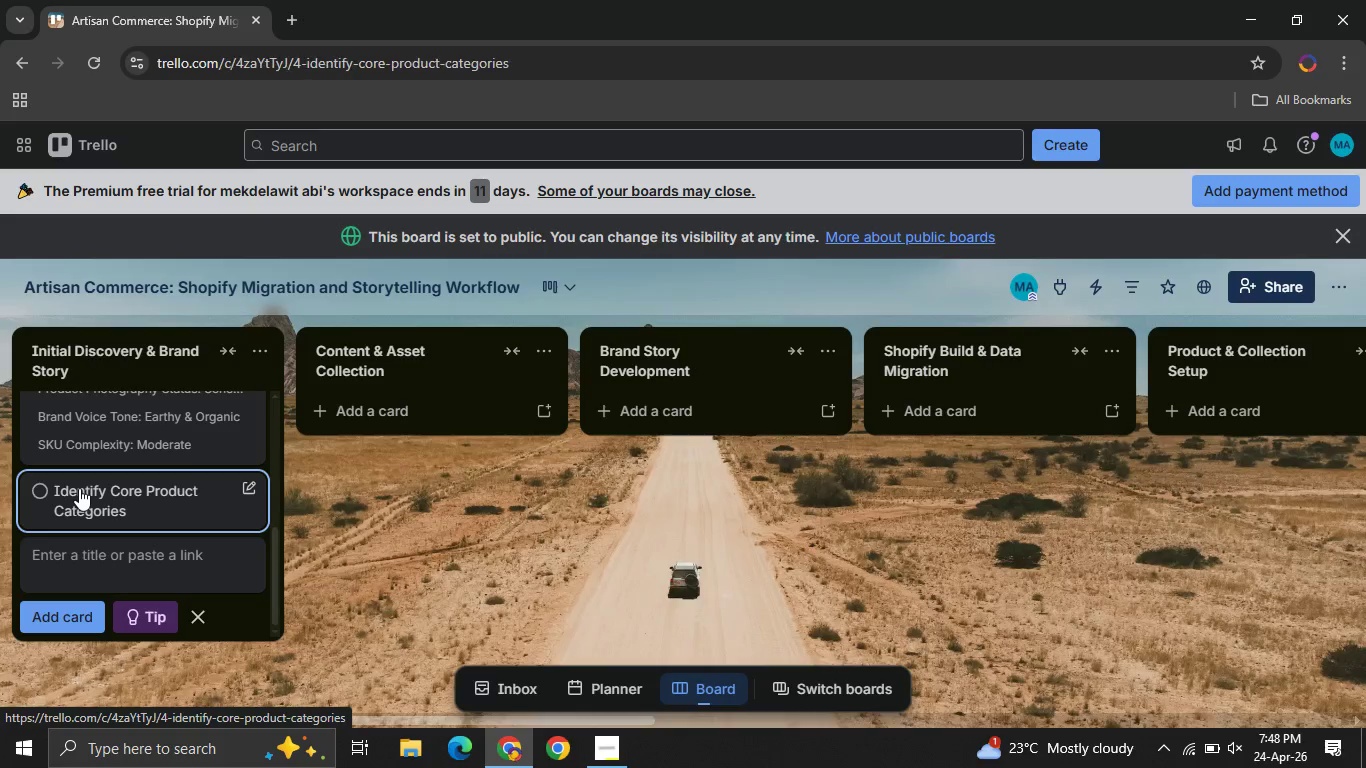 
left_click([79, 488])
 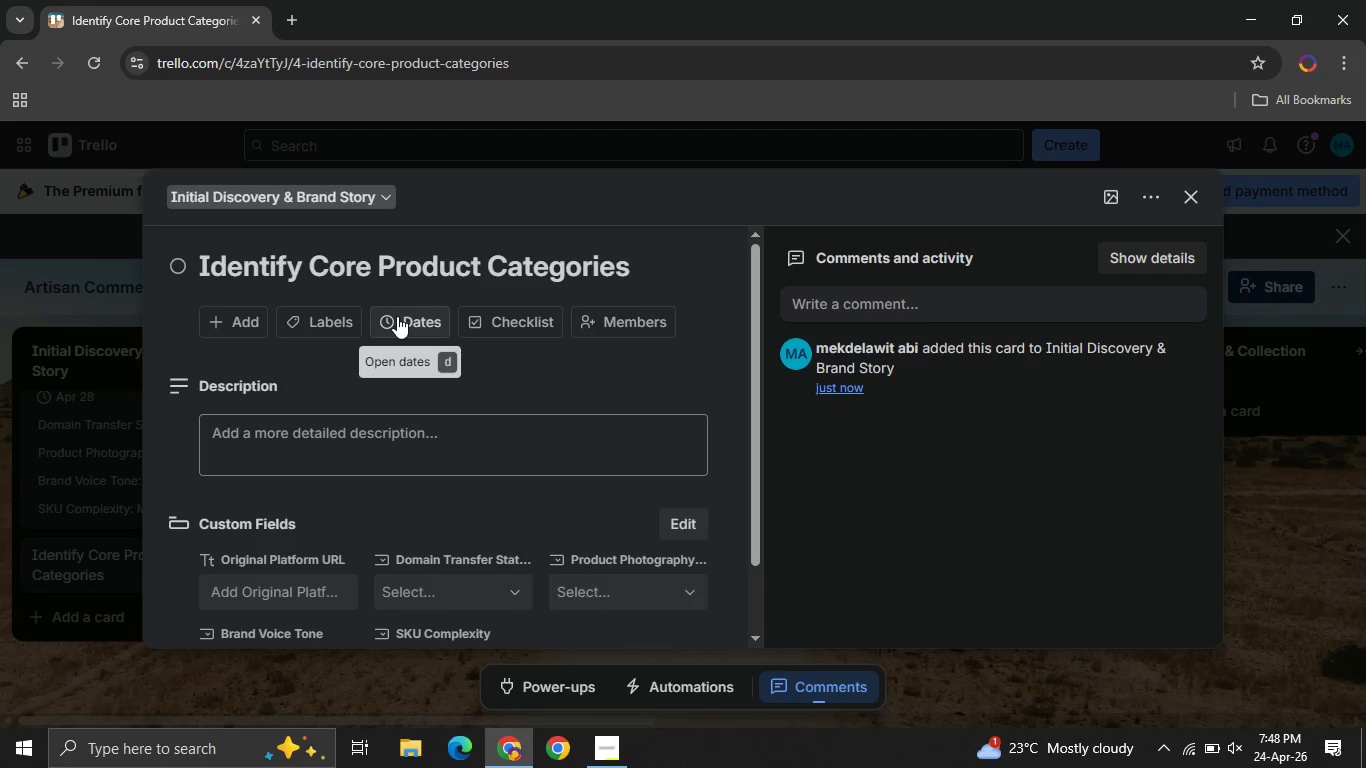 
left_click([327, 322])
 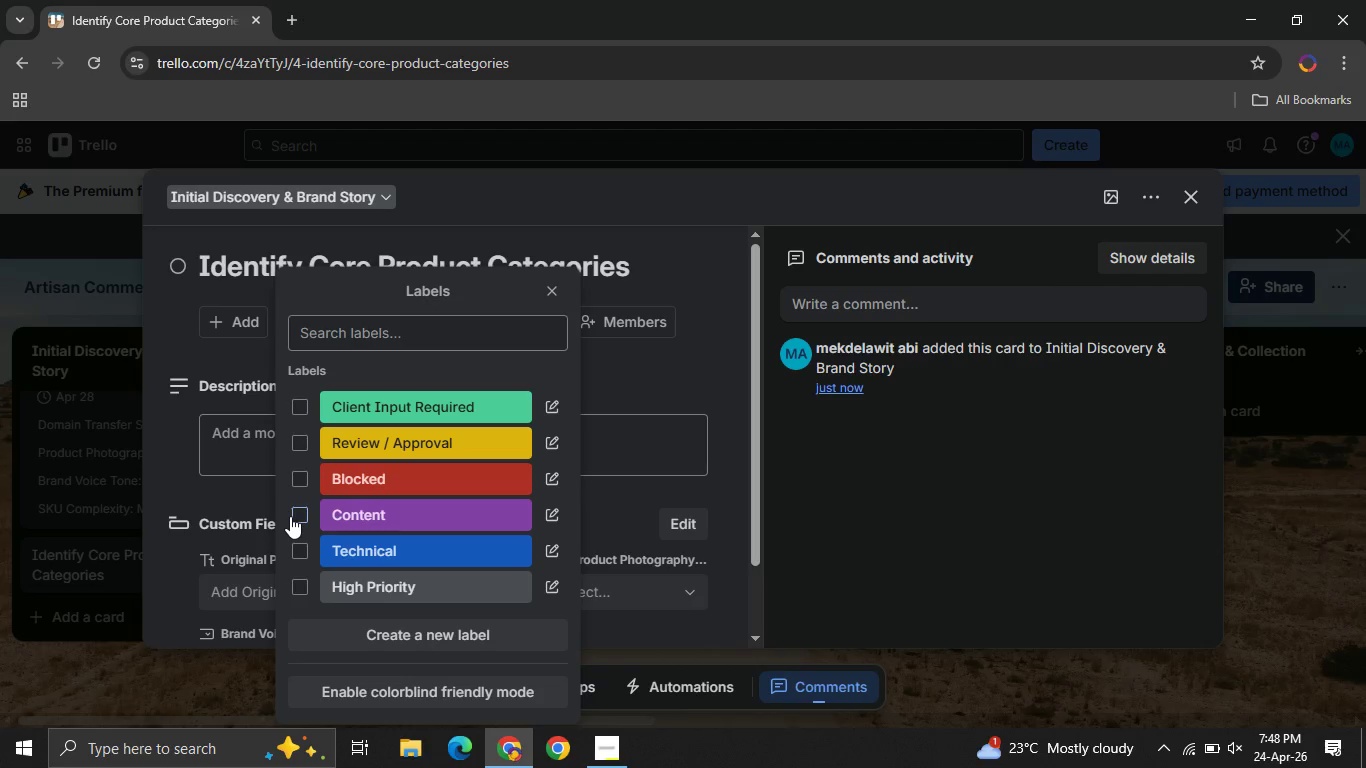 
left_click([290, 516])
 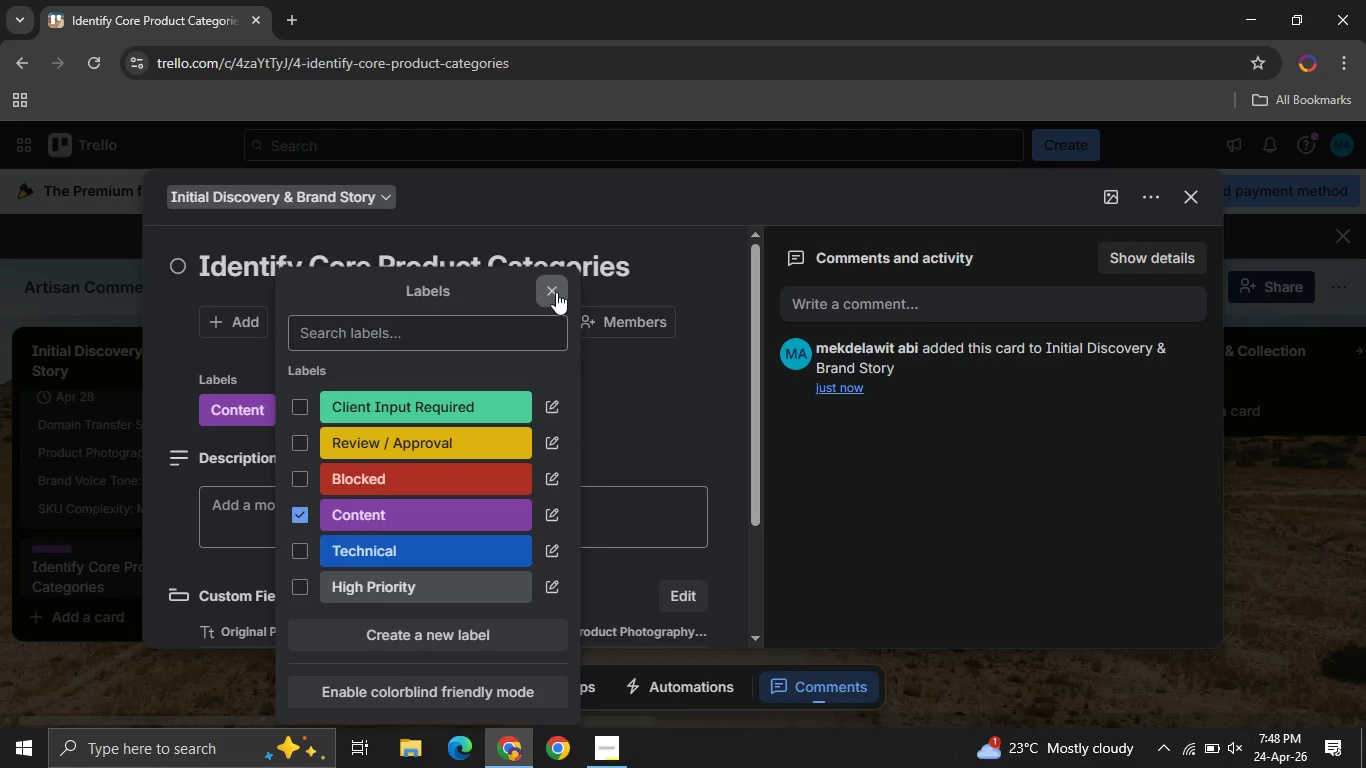 
left_click([556, 292])
 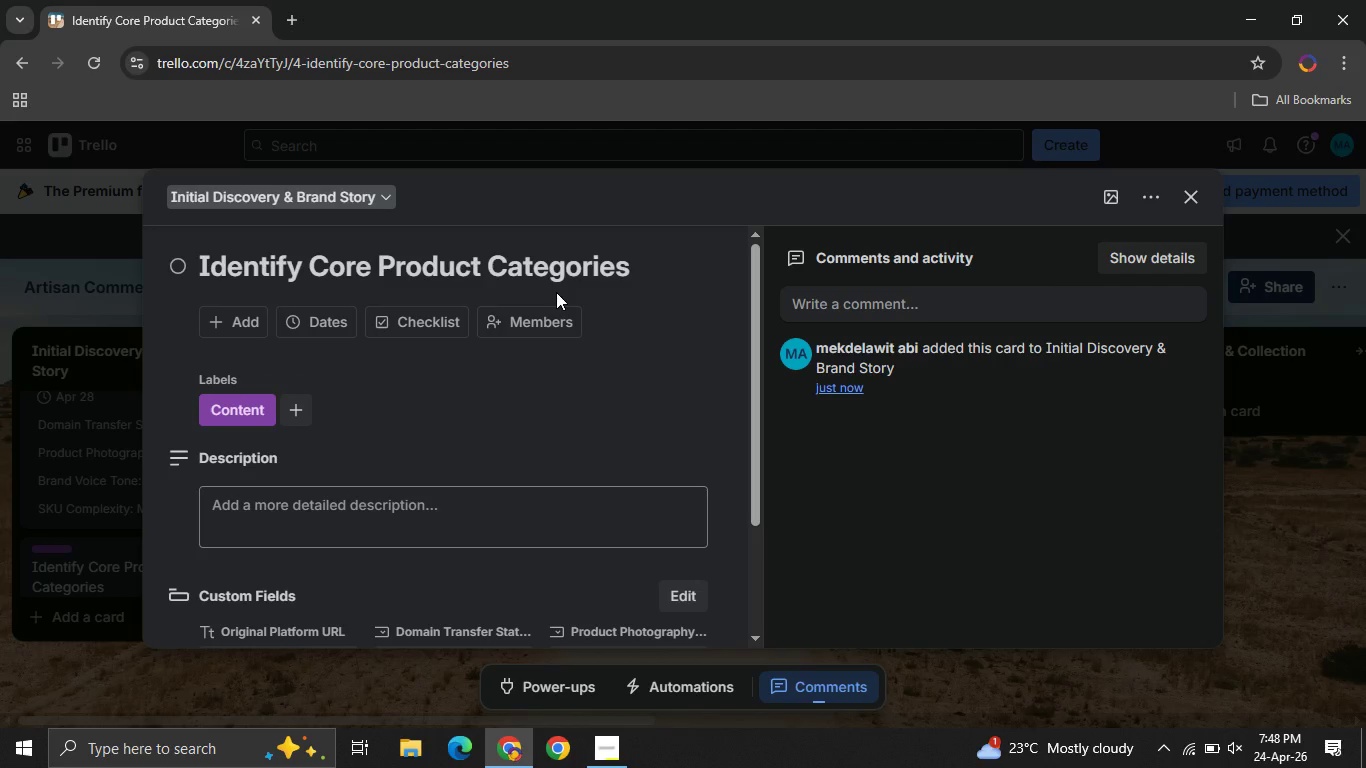 
wait(13.14)
 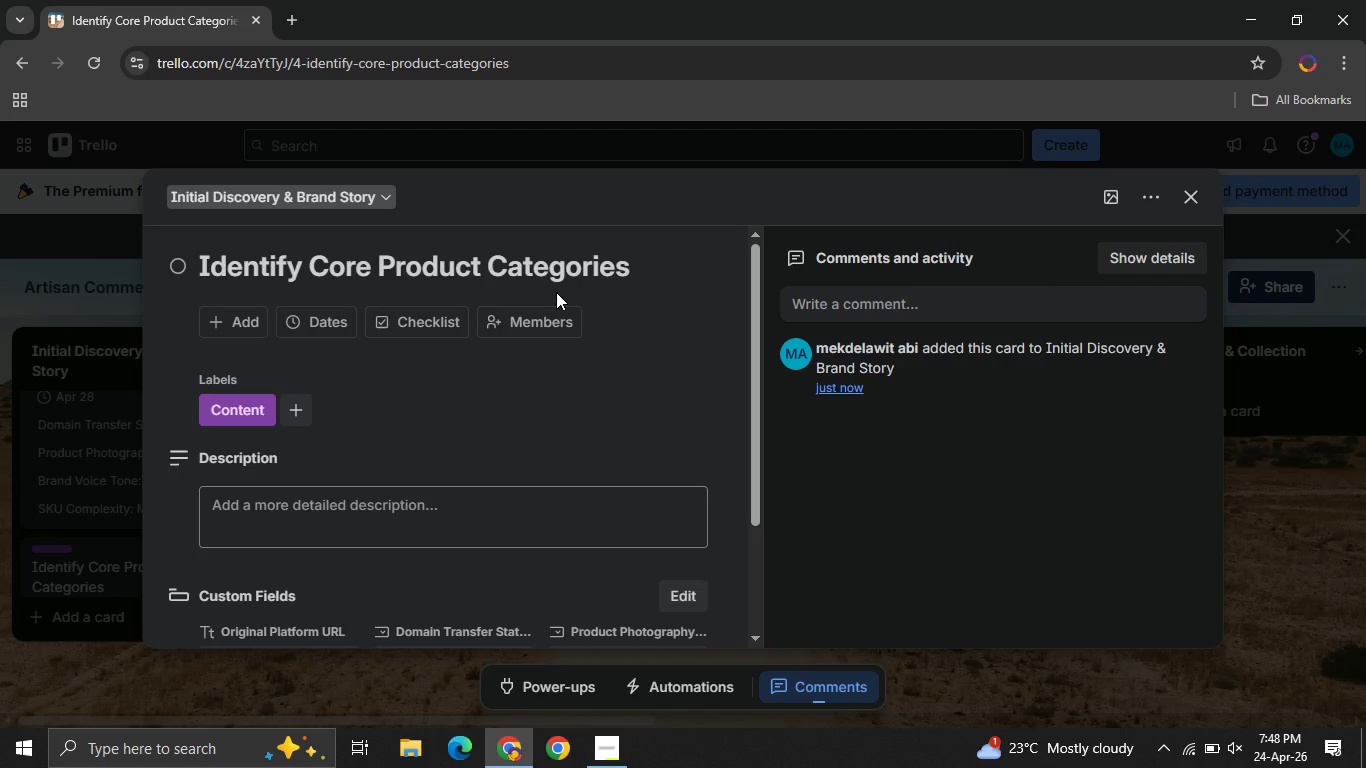 
left_click([316, 333])
 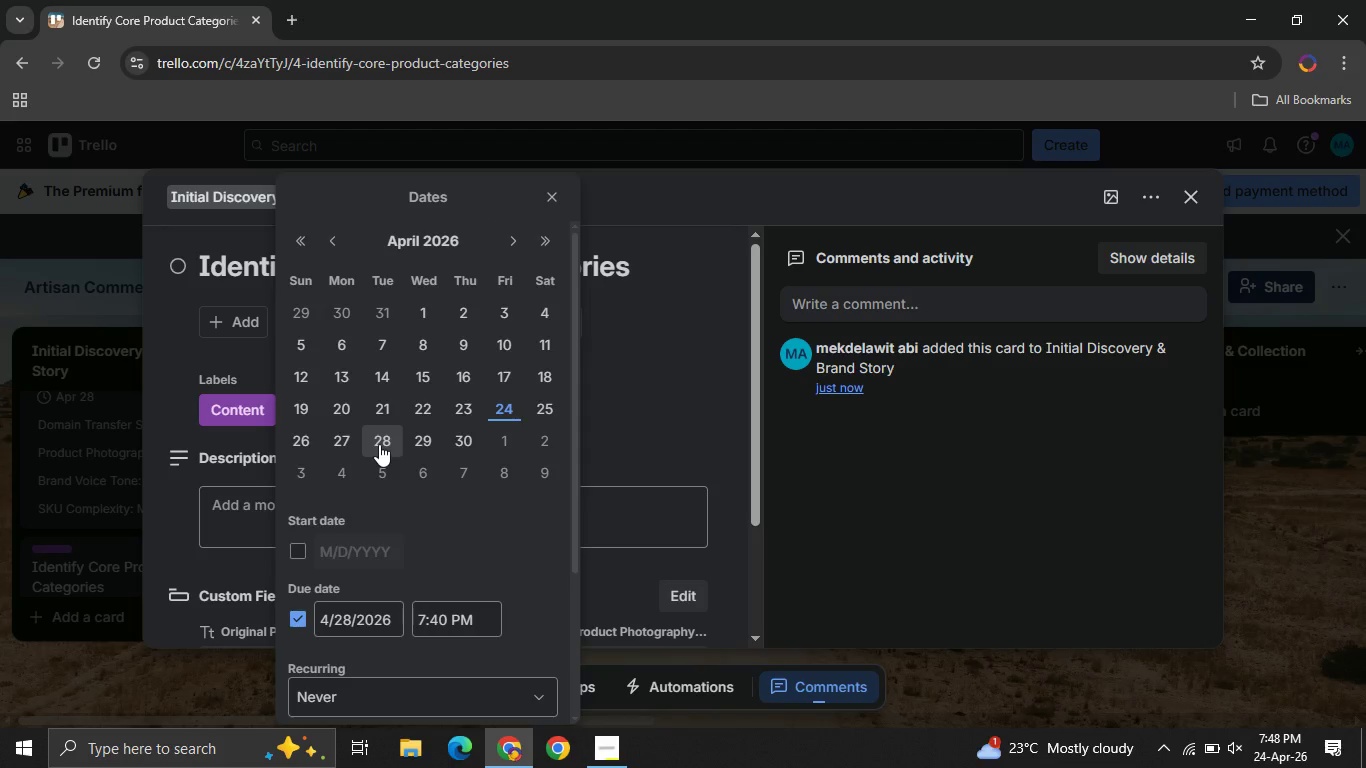 
left_click([379, 444])
 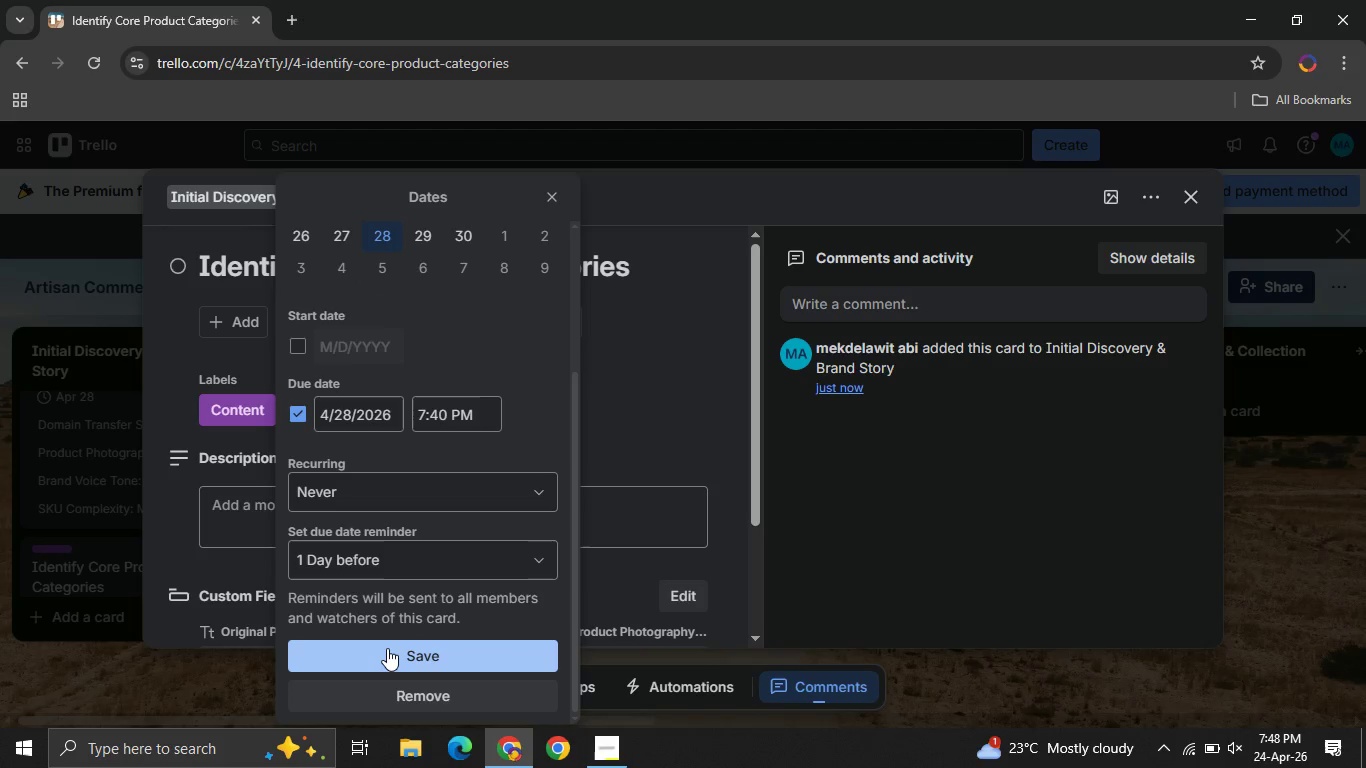 
left_click([387, 648])
 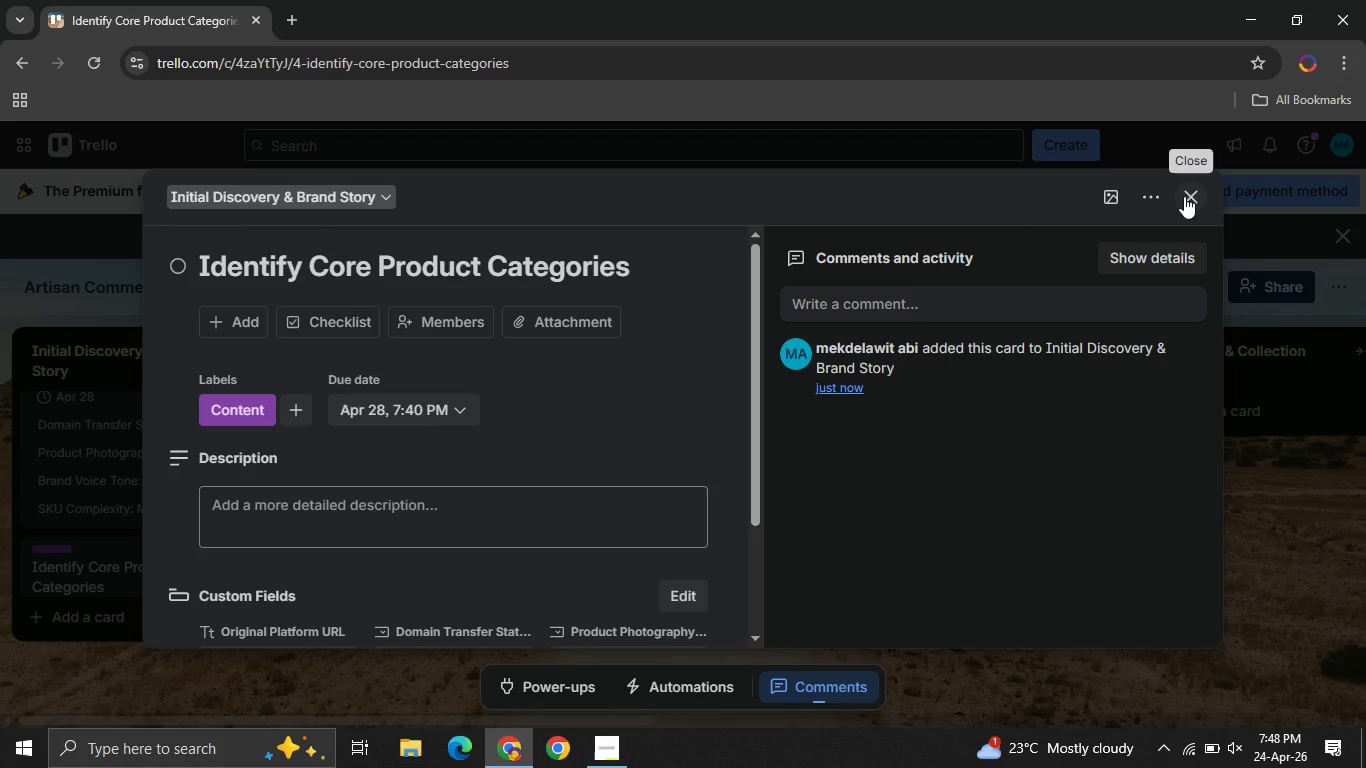 
left_click([1184, 196])
 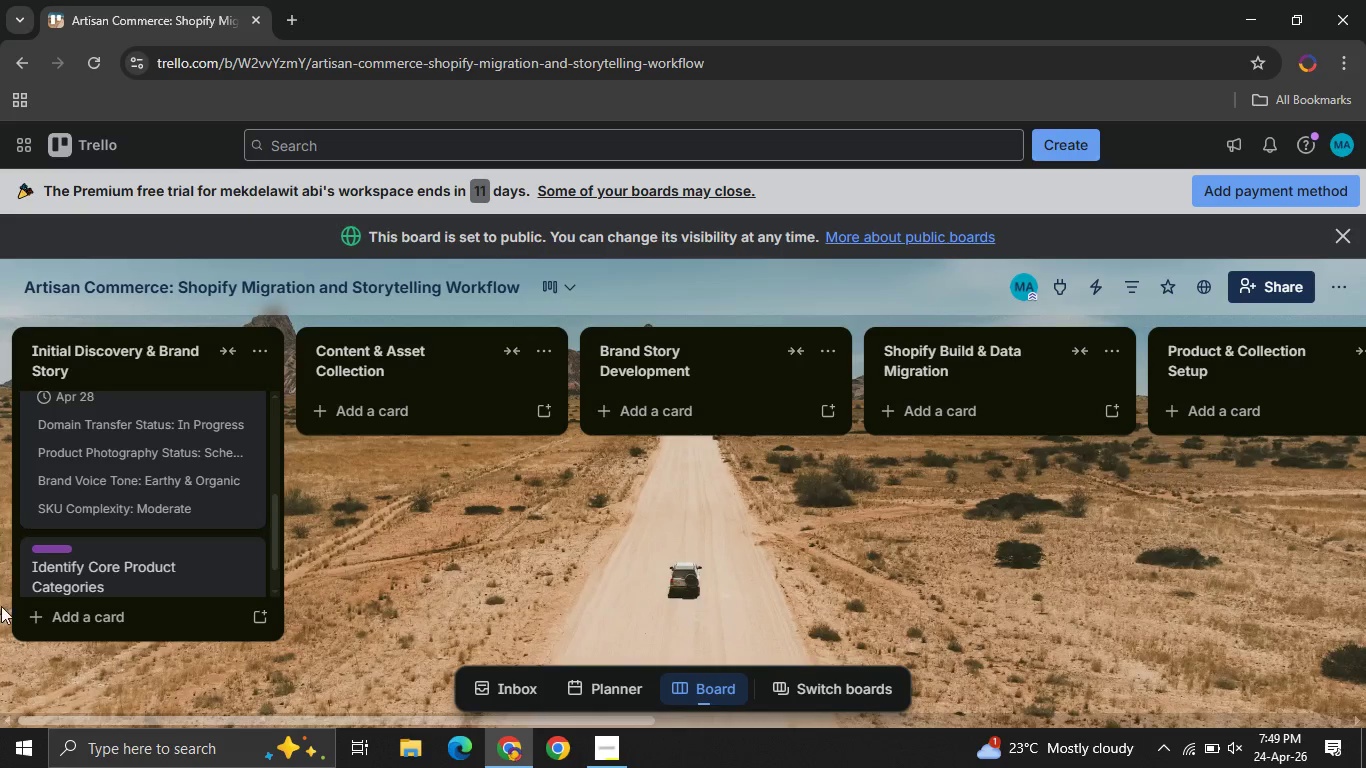 
wait(7.31)
 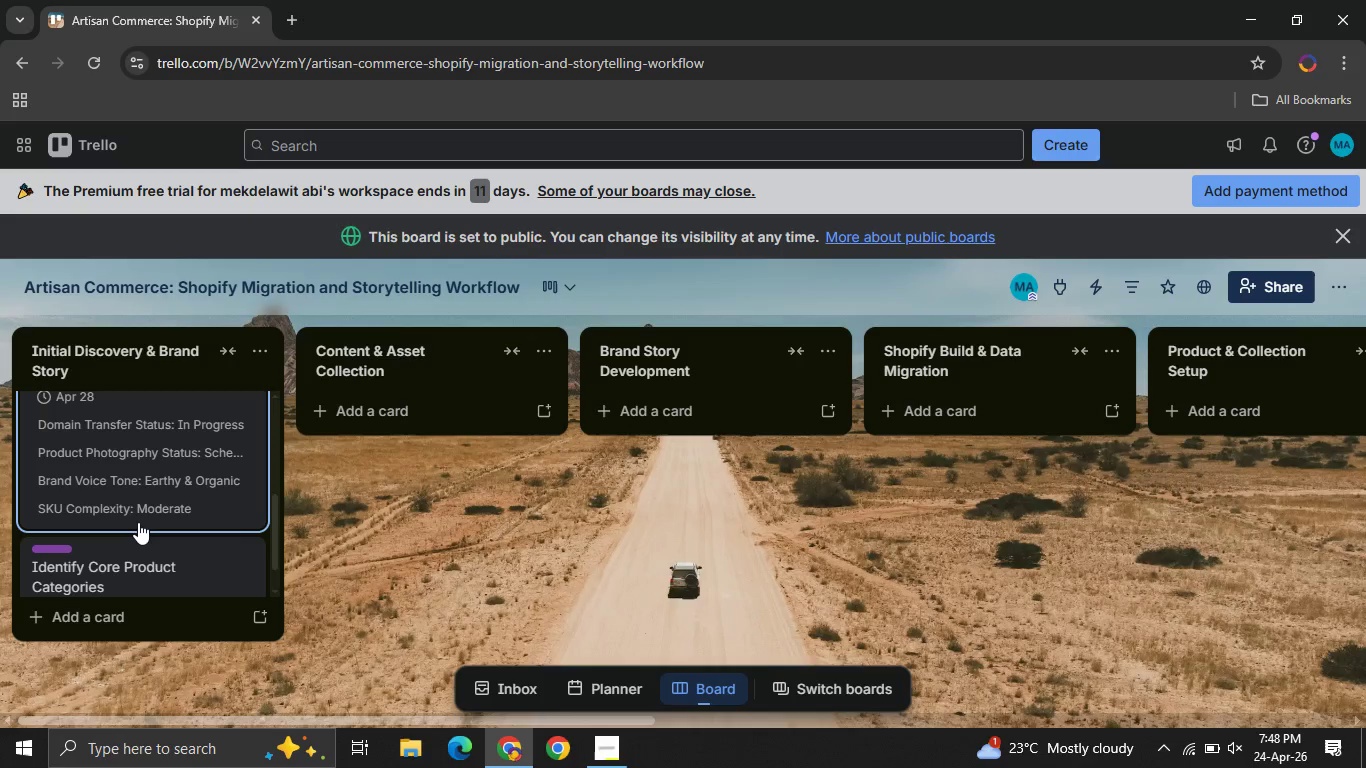 
left_click([134, 605])
 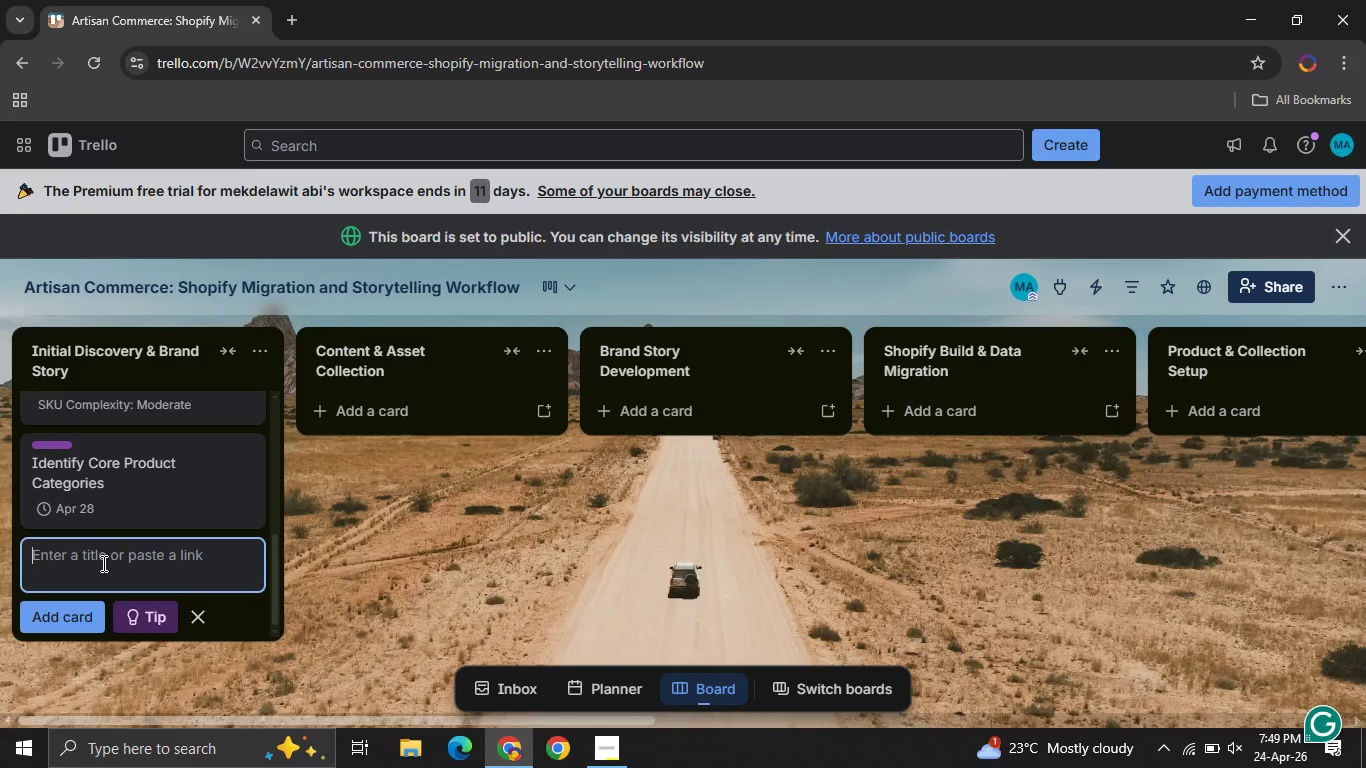 
type(Audit Existing Etsy Store )
 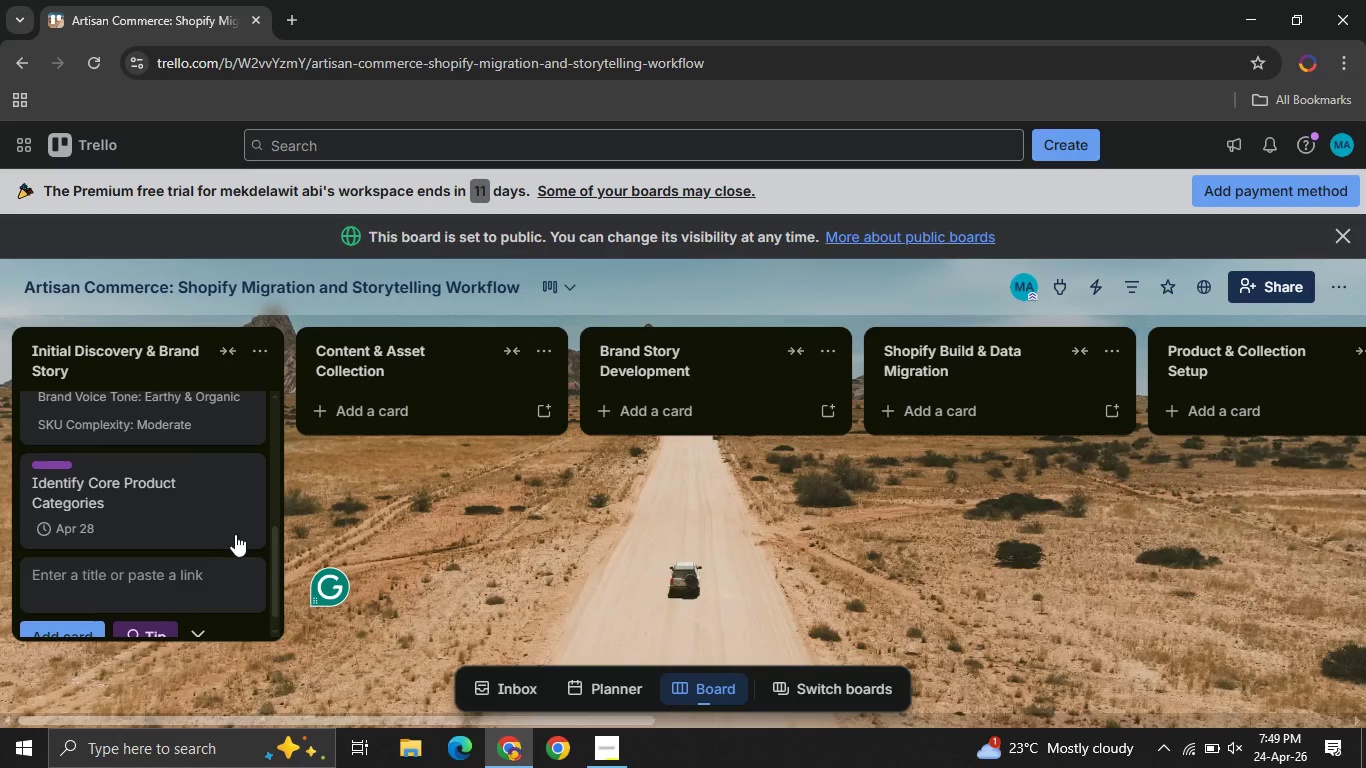 
left_click([74, 627])
 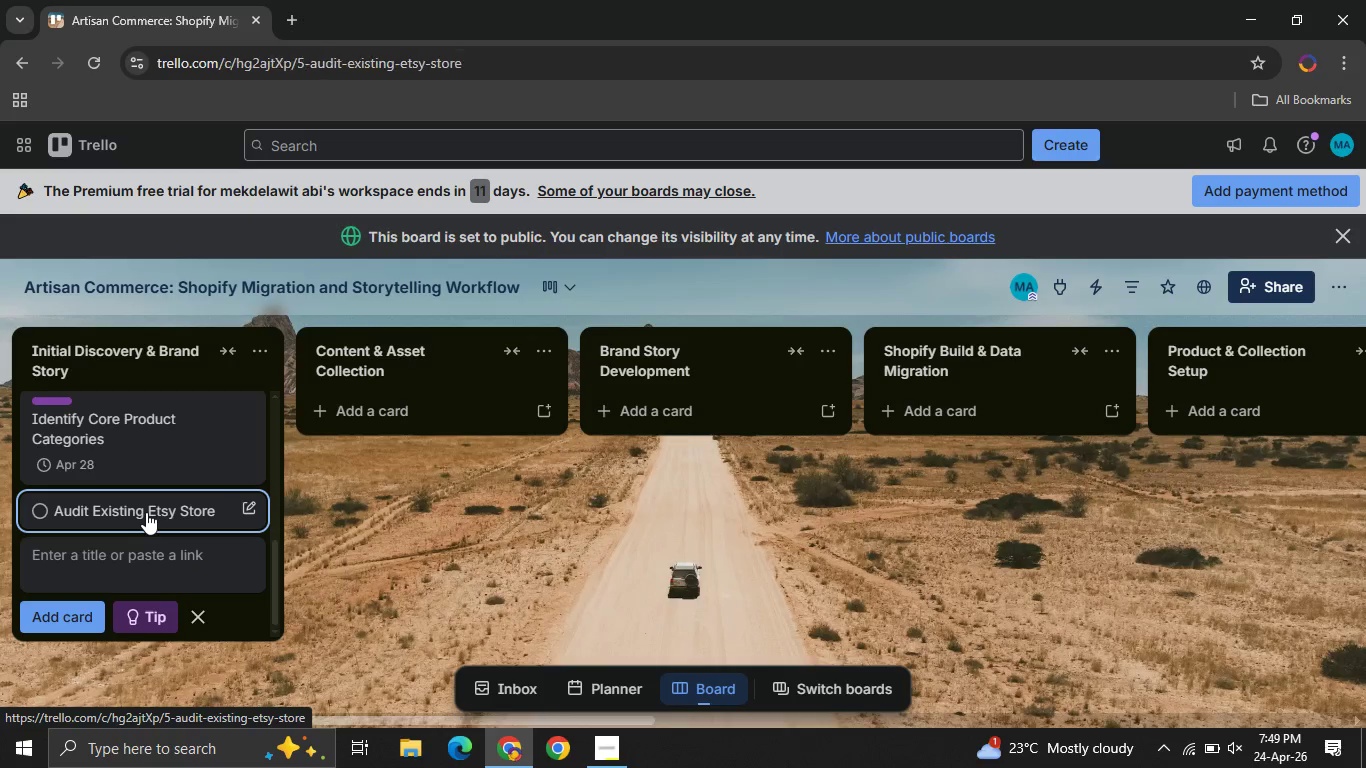 
left_click([146, 512])
 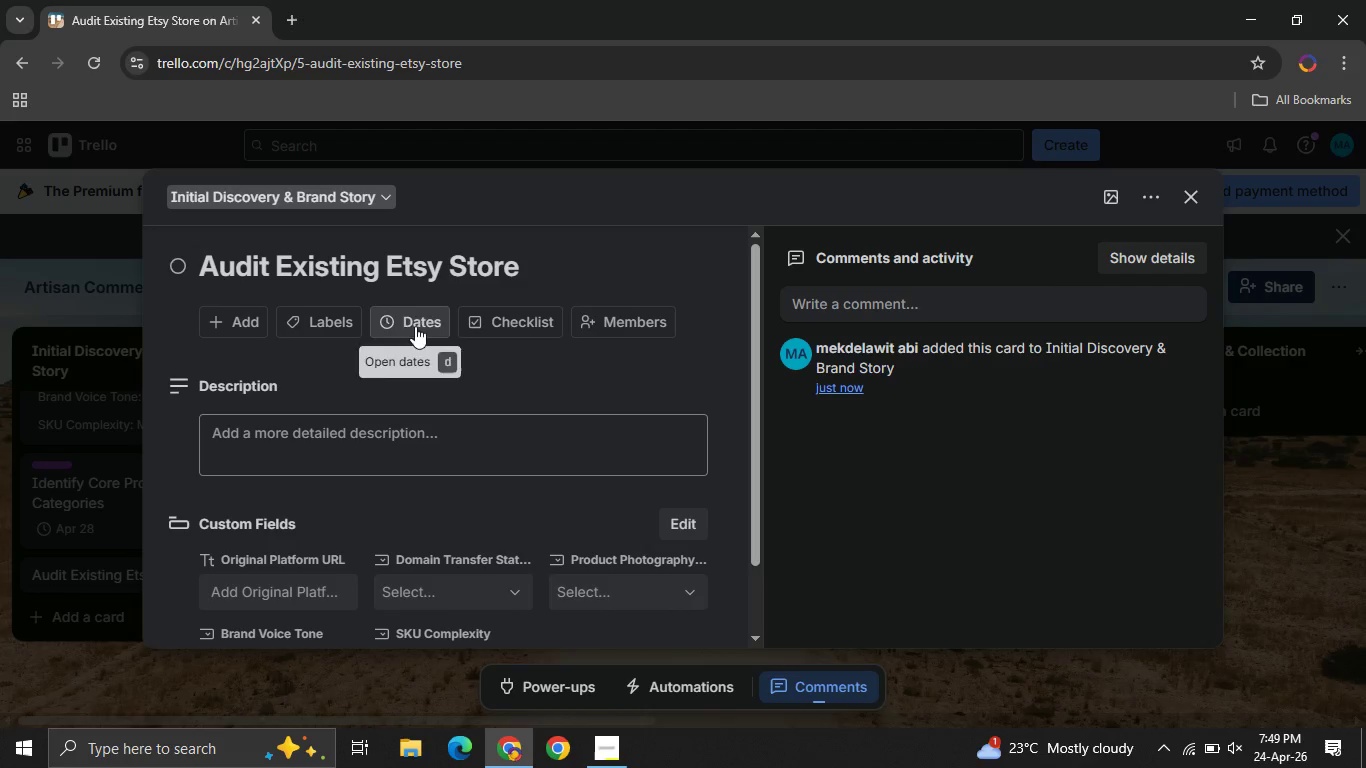 
left_click([415, 326])
 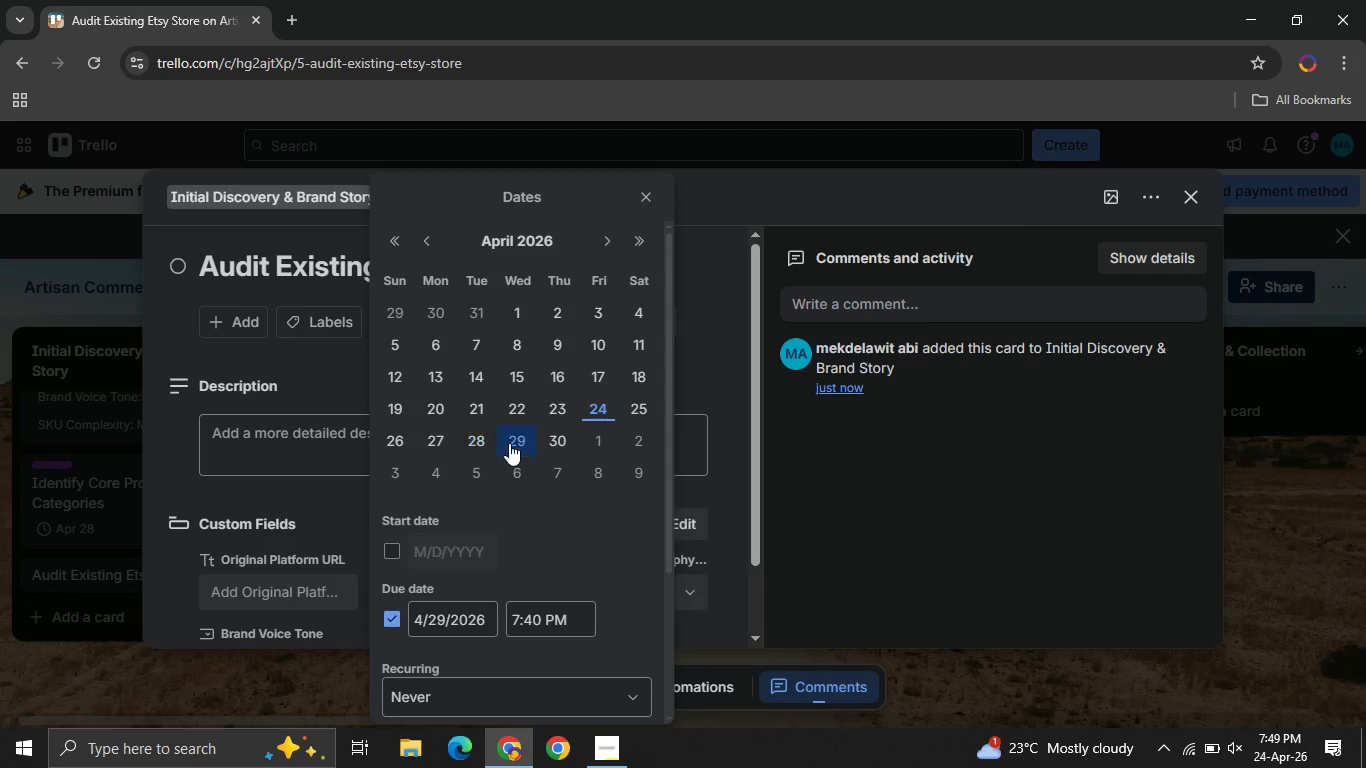 
left_click([509, 443])
 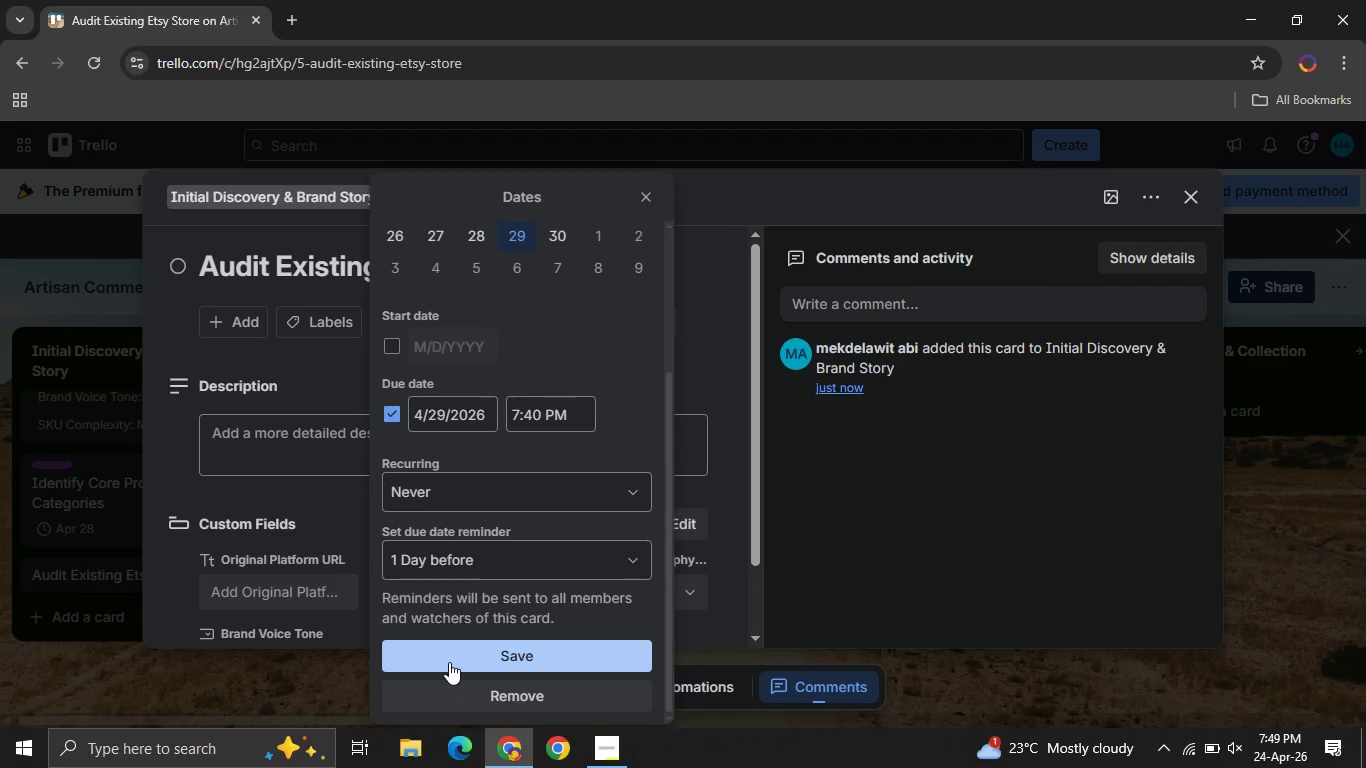 
left_click([449, 662])
 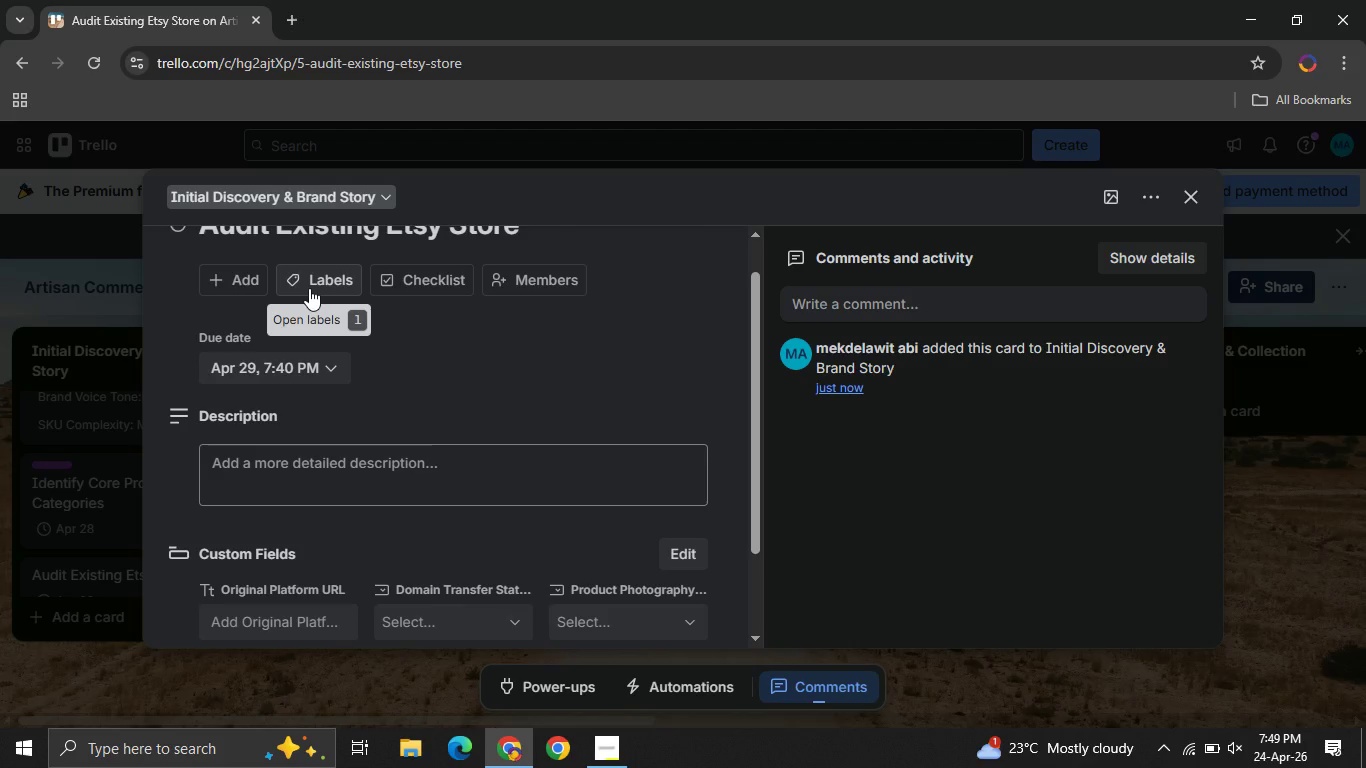 
left_click([309, 288])
 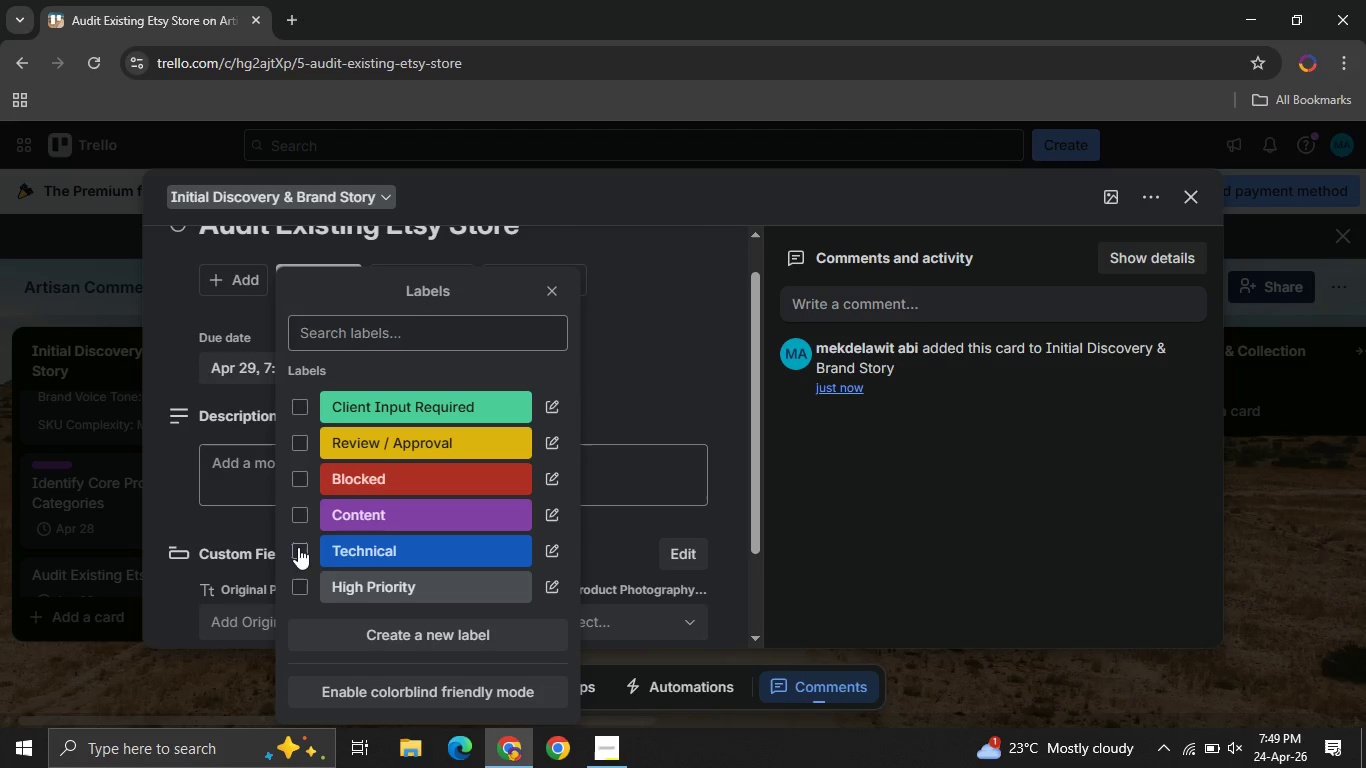 
left_click([298, 547])
 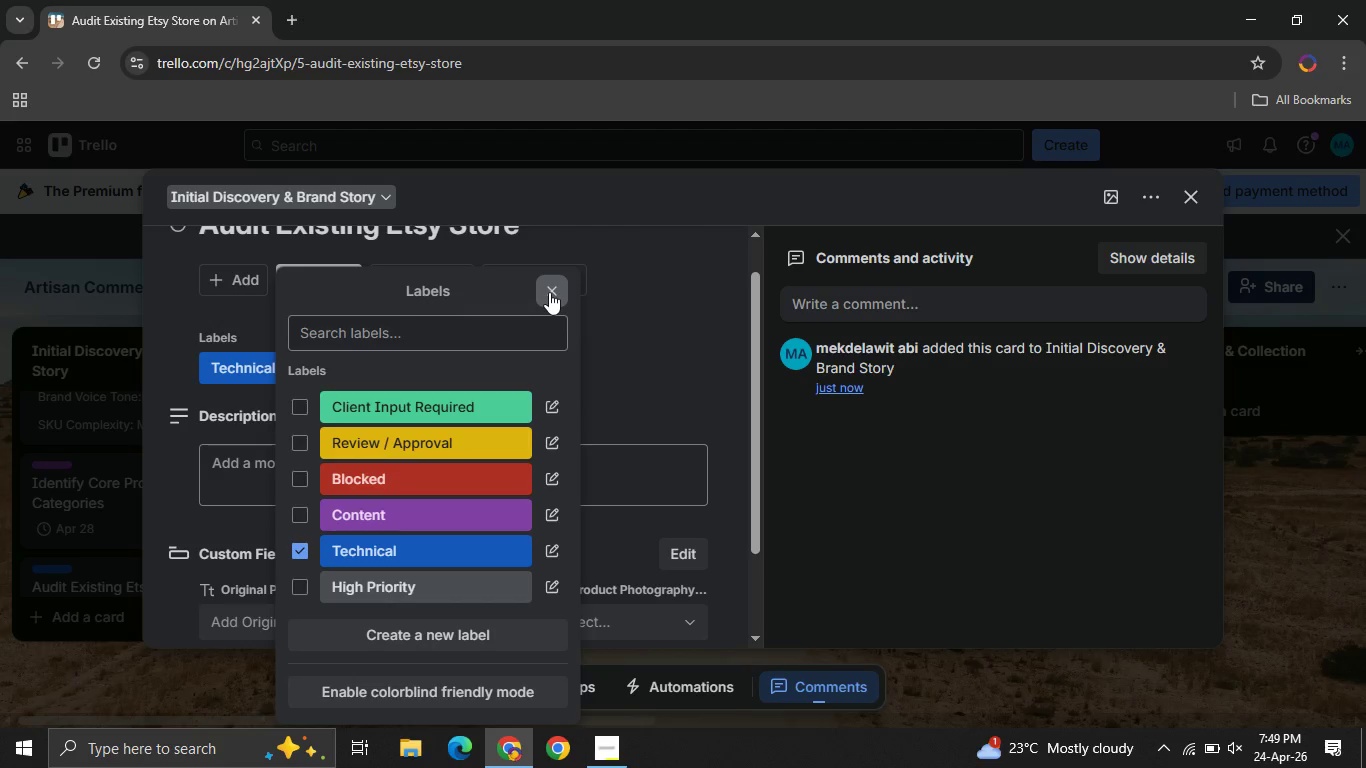 
left_click([549, 292])
 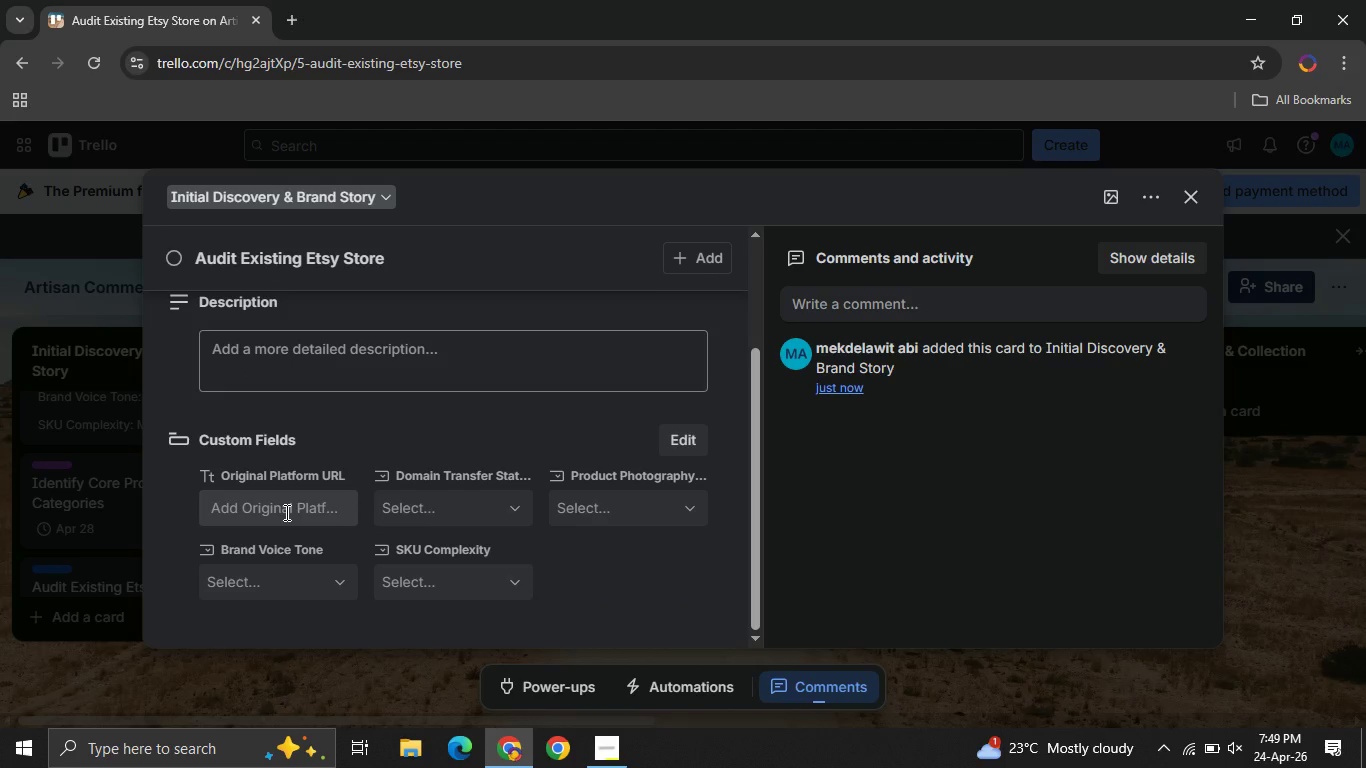 
left_click([285, 512])
 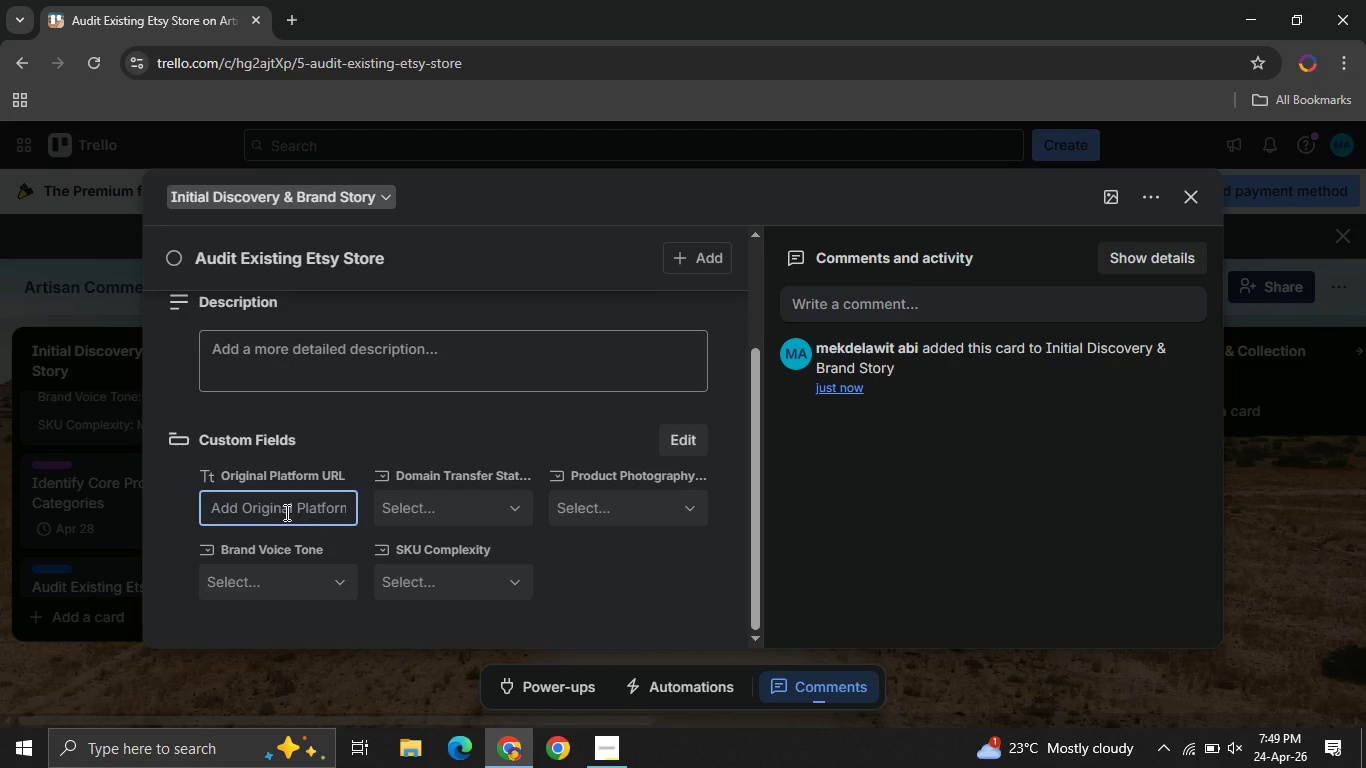 
type(etsy.com)
 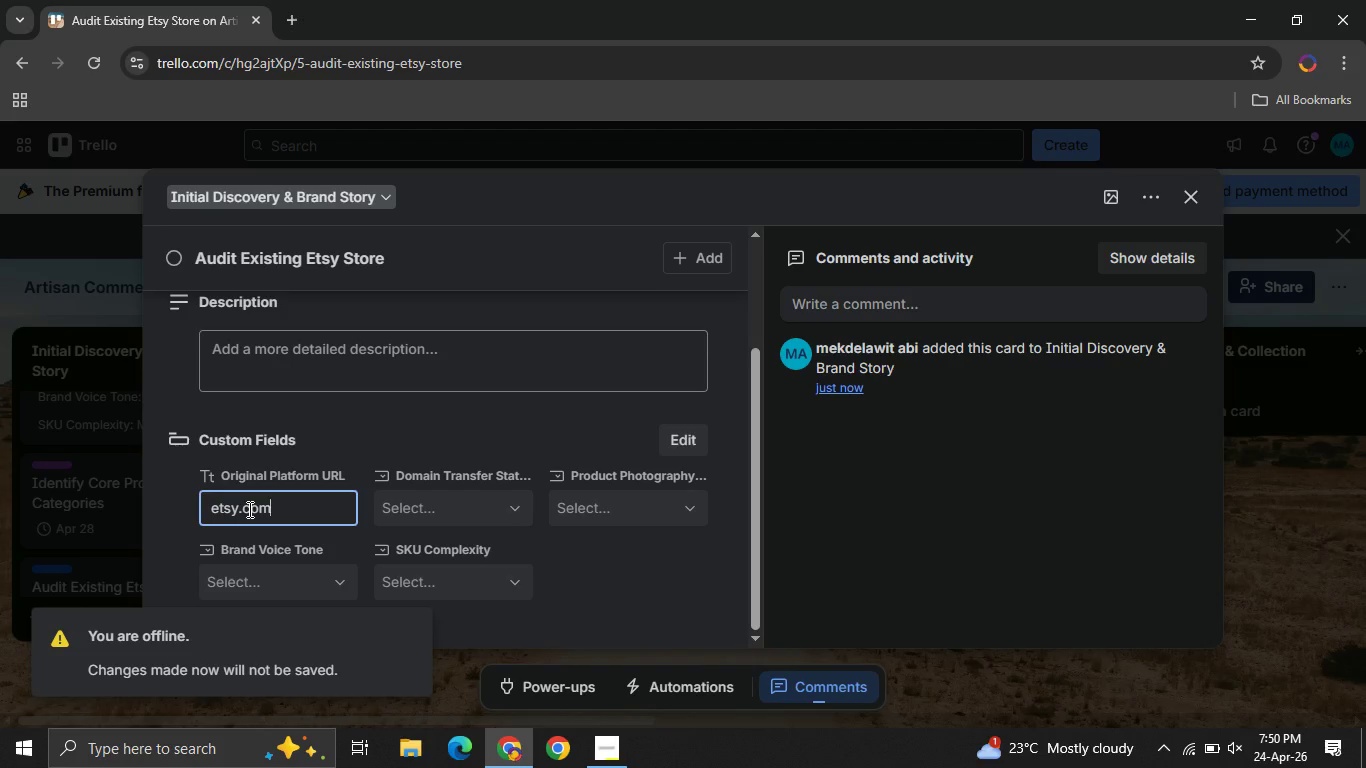 
wait(37.05)
 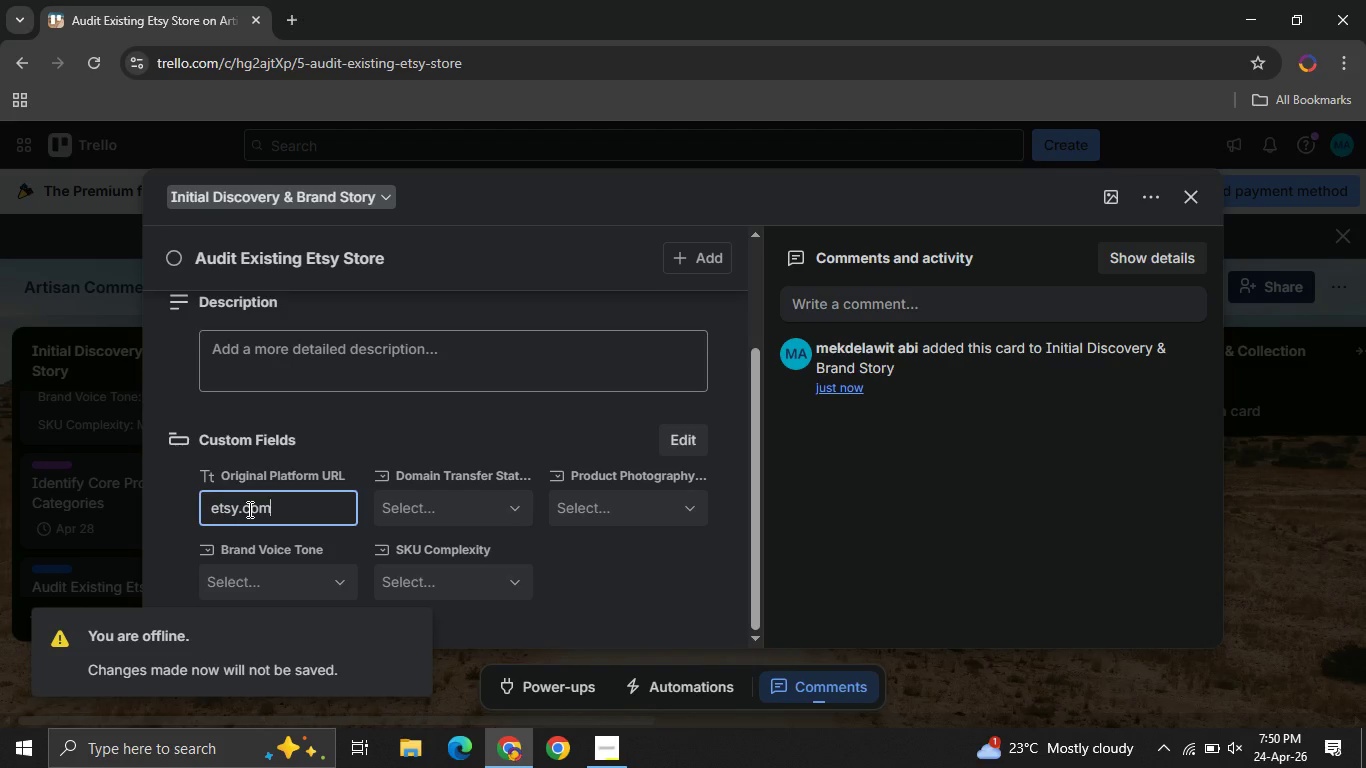 
left_click([307, 512])
 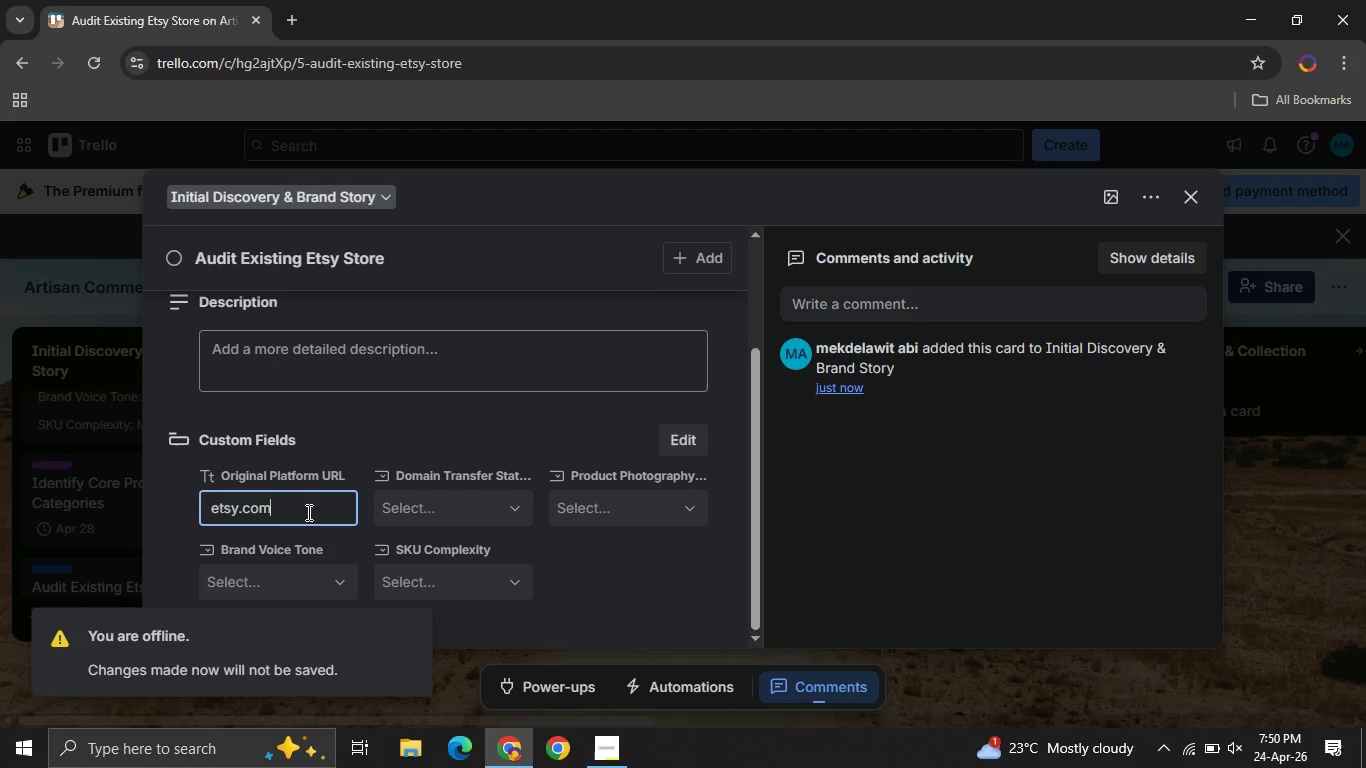 
wait(6.78)
 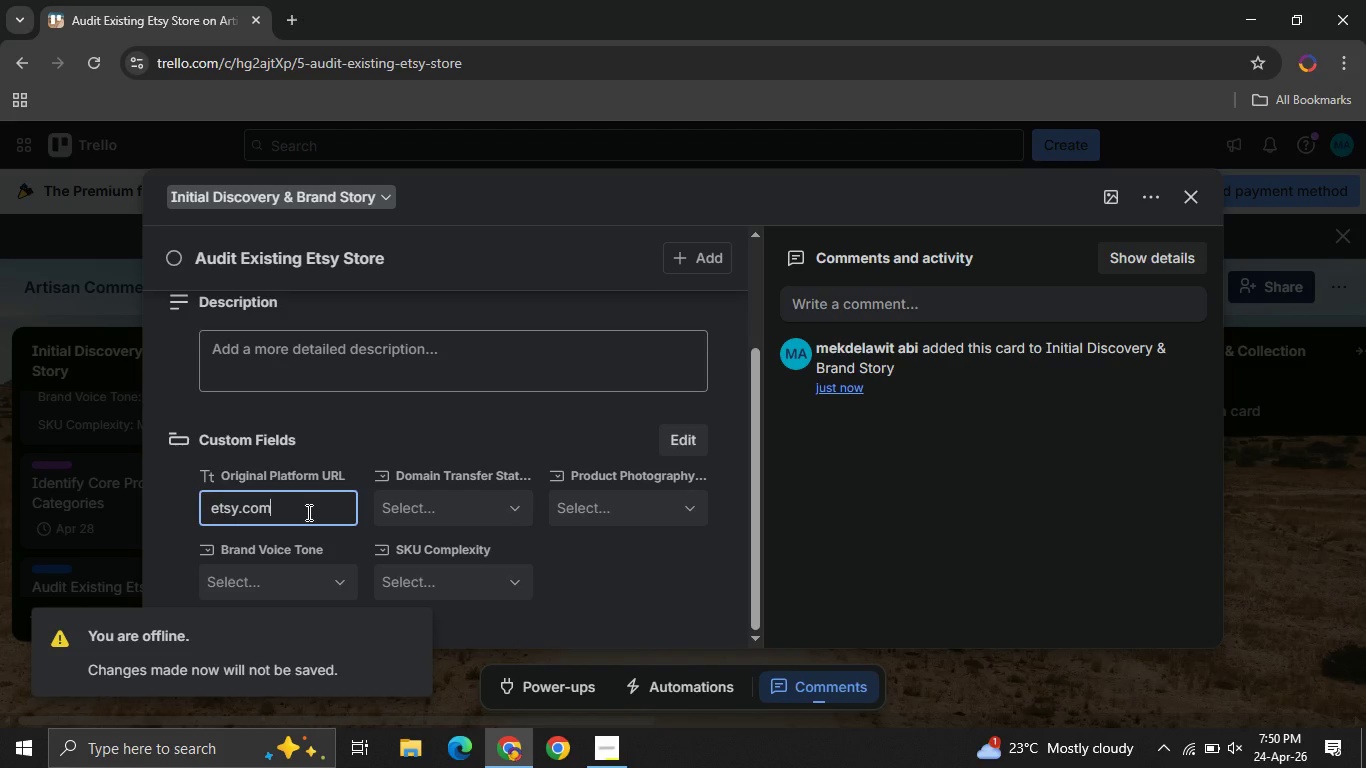 
left_click([303, 520])
 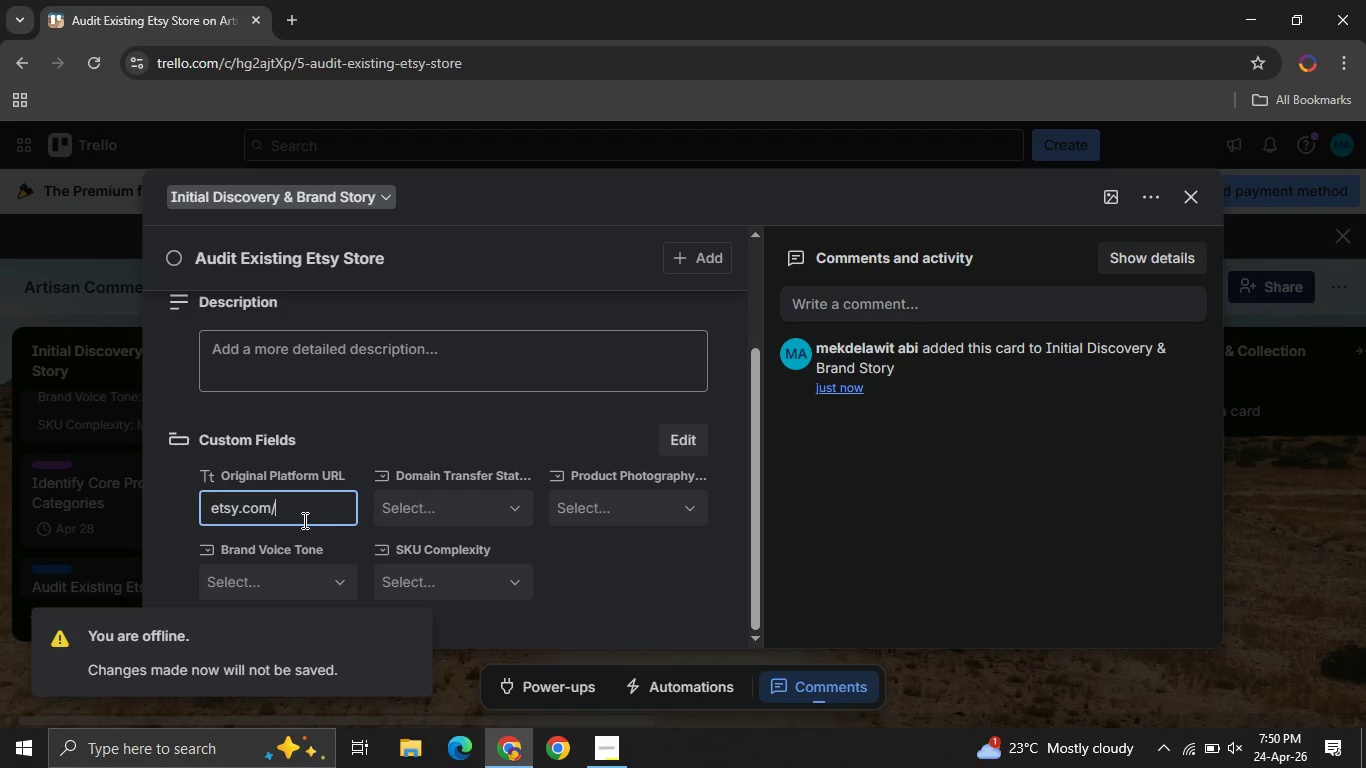 
type(/shop/sampleartisan )
 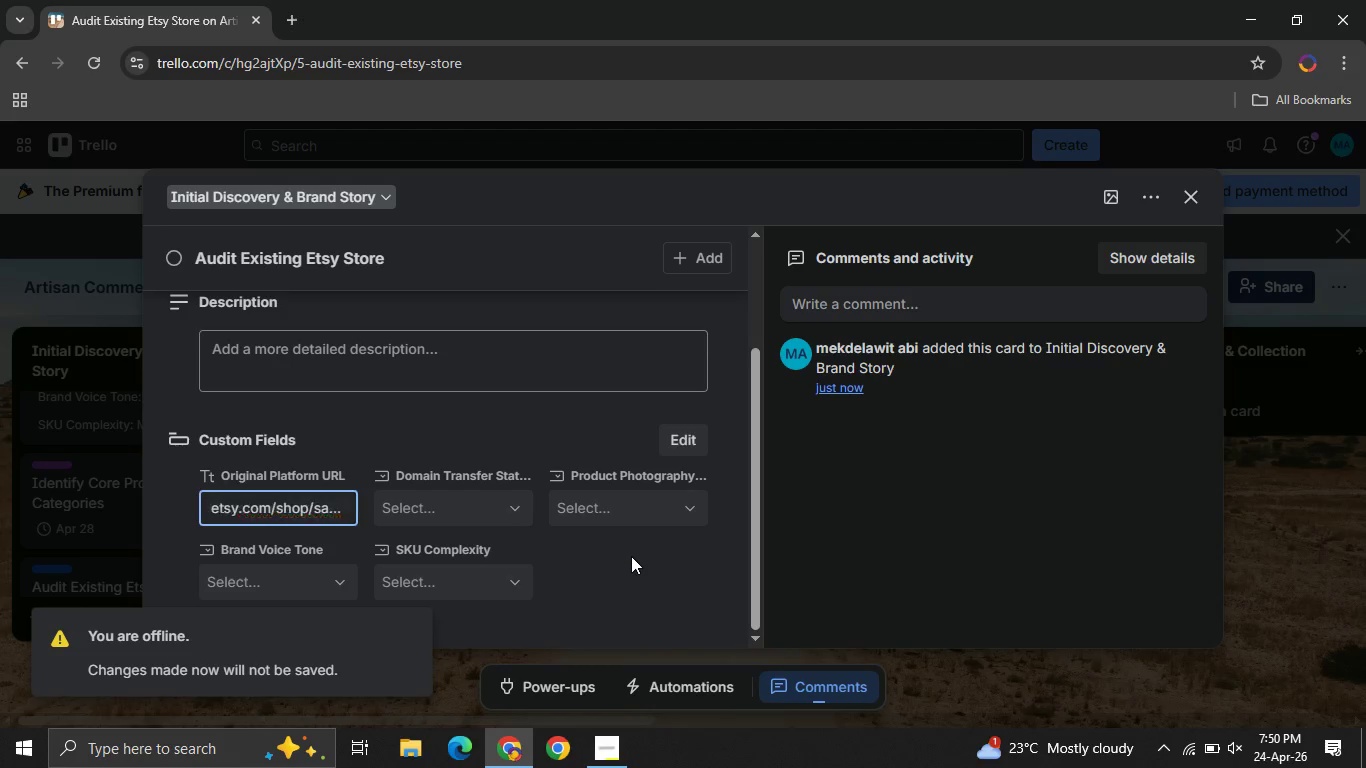 
left_click([631, 556])
 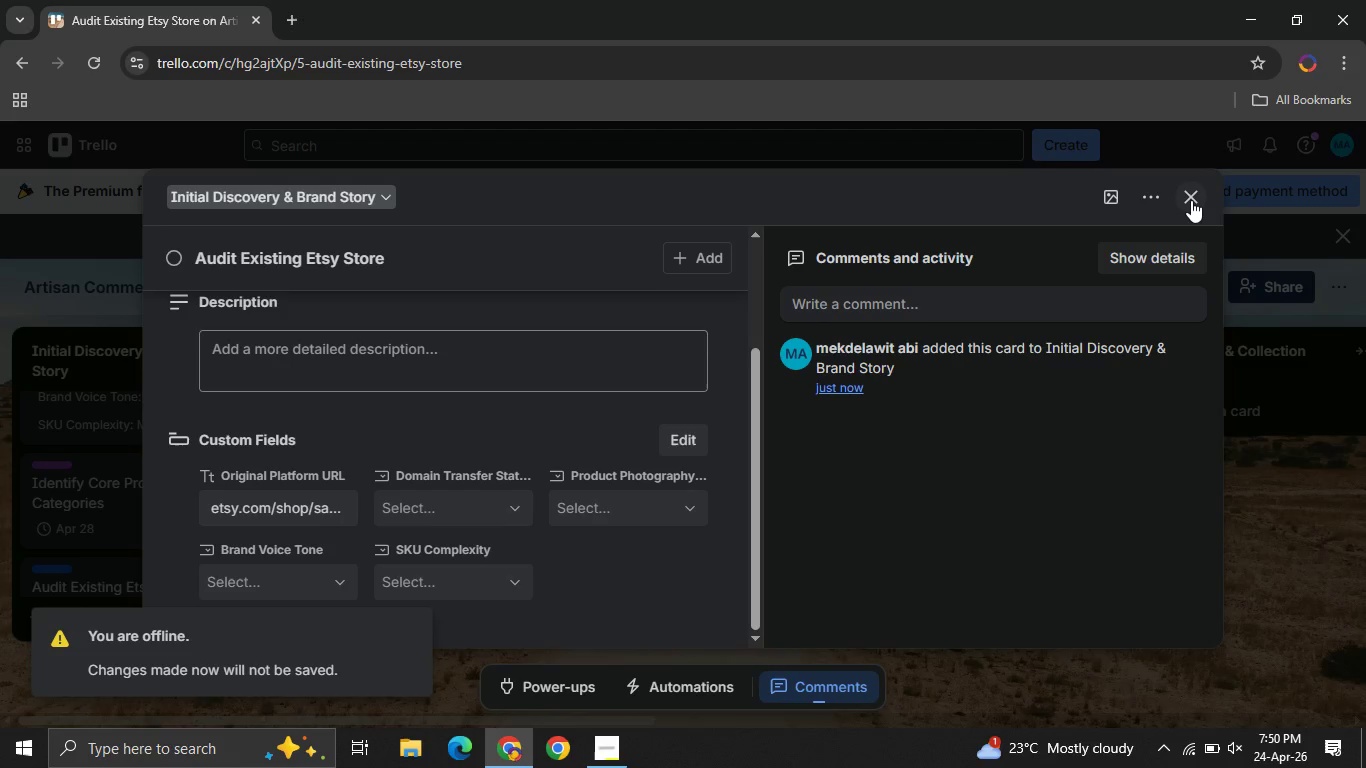 
left_click([1191, 200])
 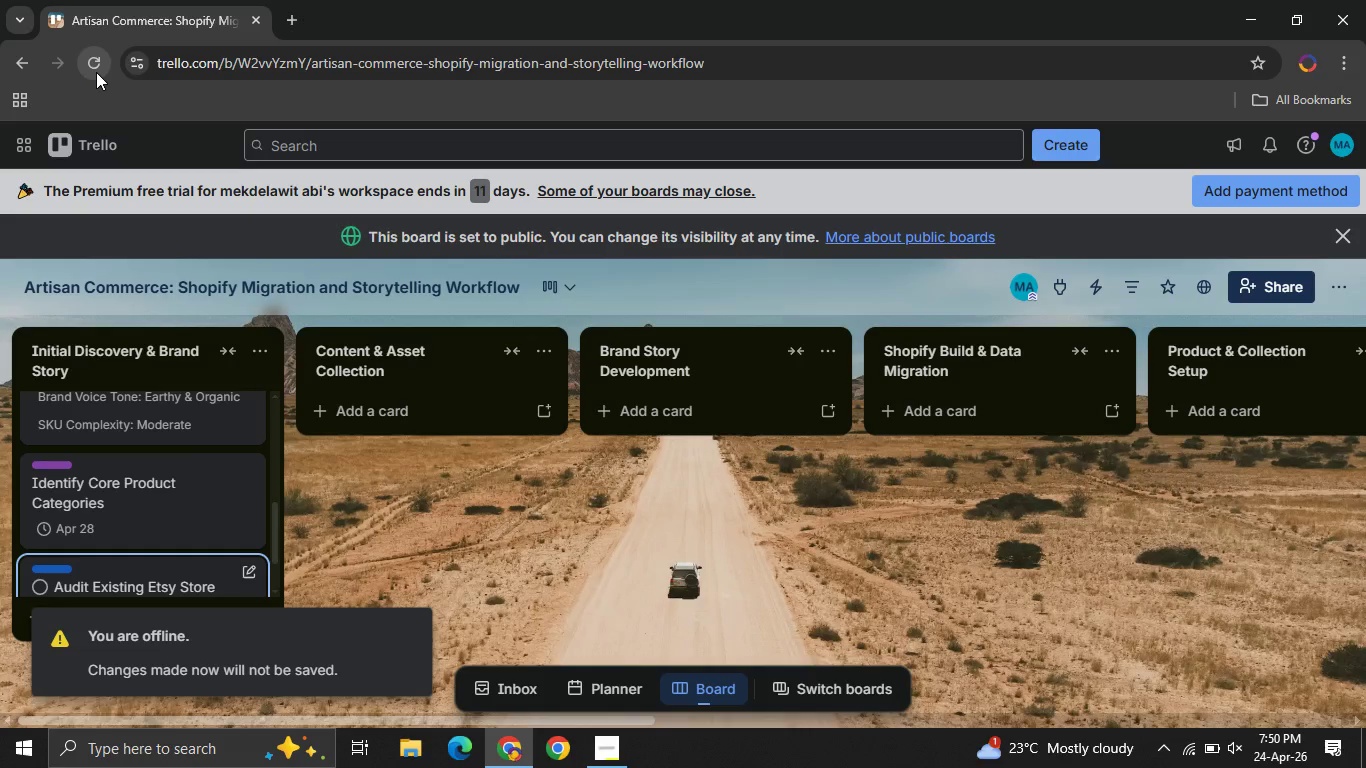 
left_click([96, 72])
 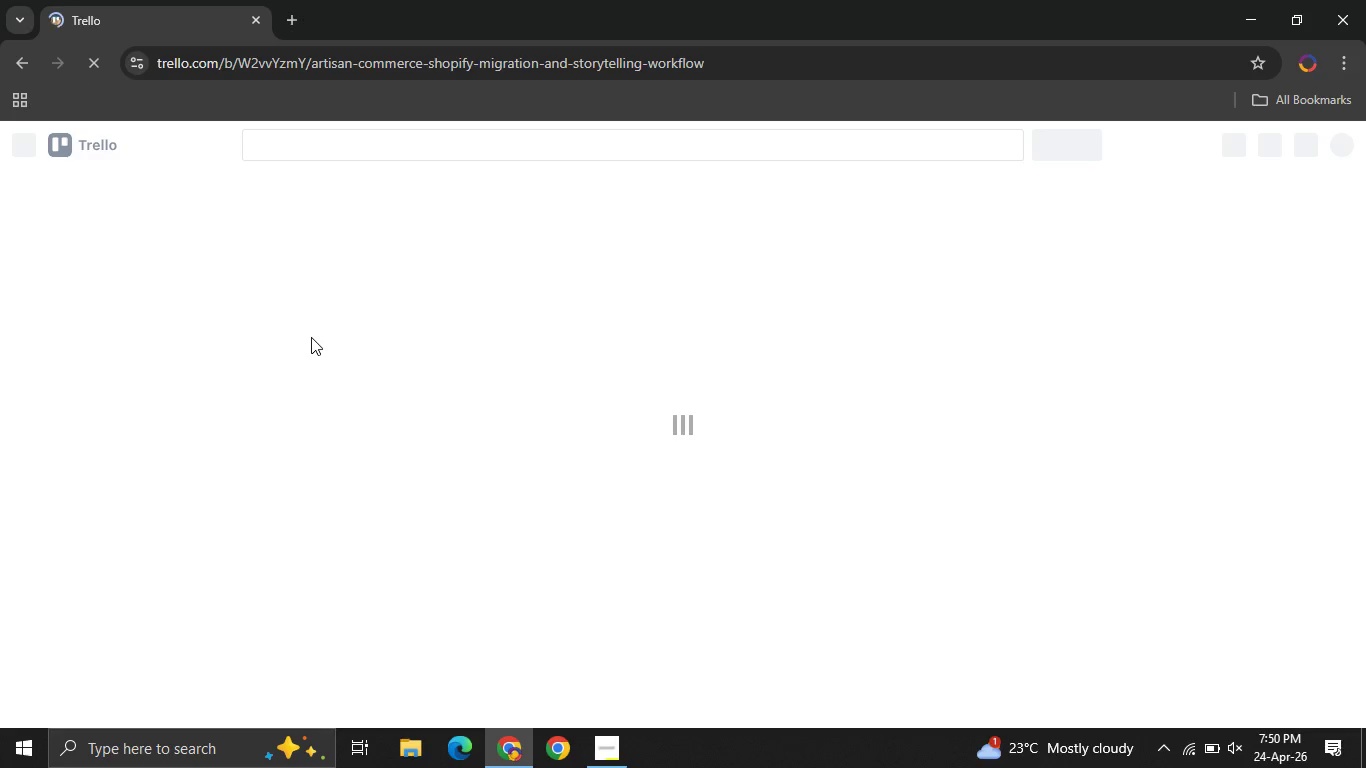 
mouse_move([305, 368])
 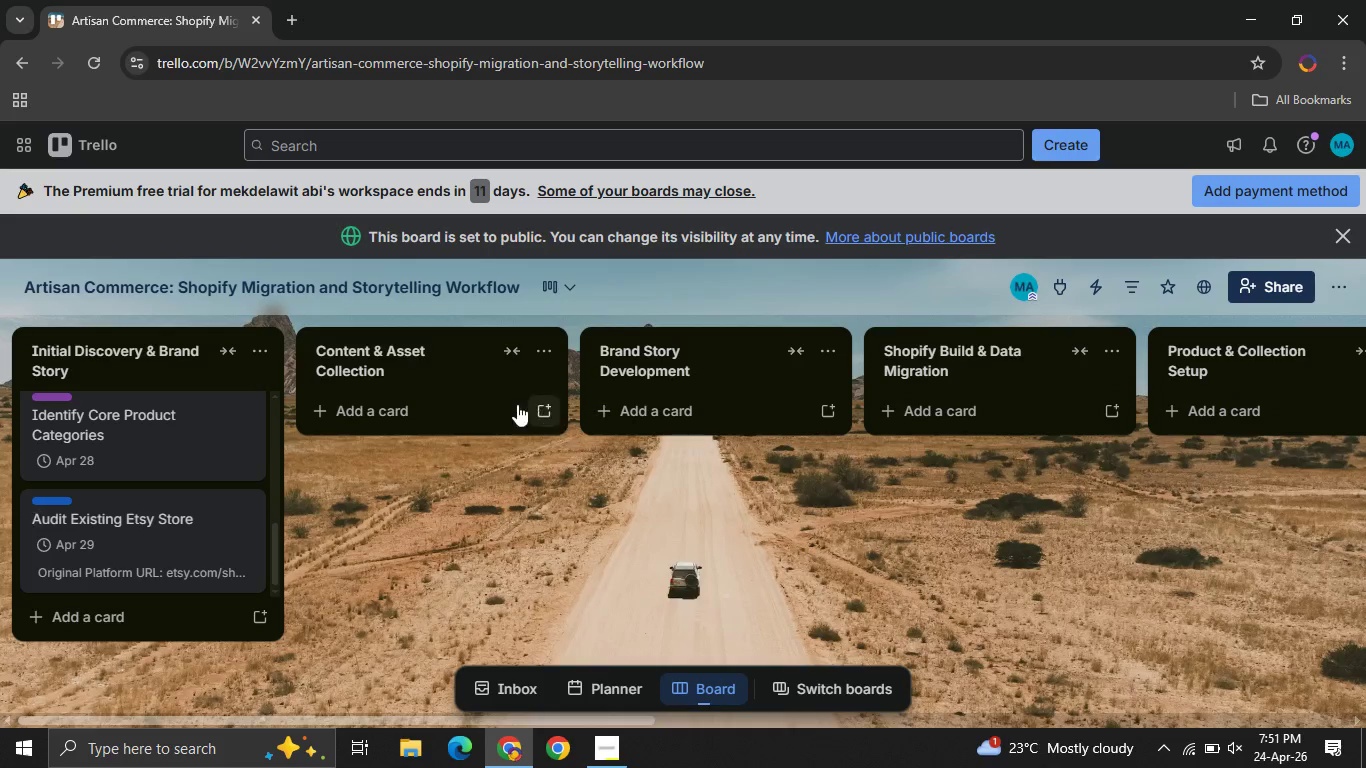 
wait(7.59)
 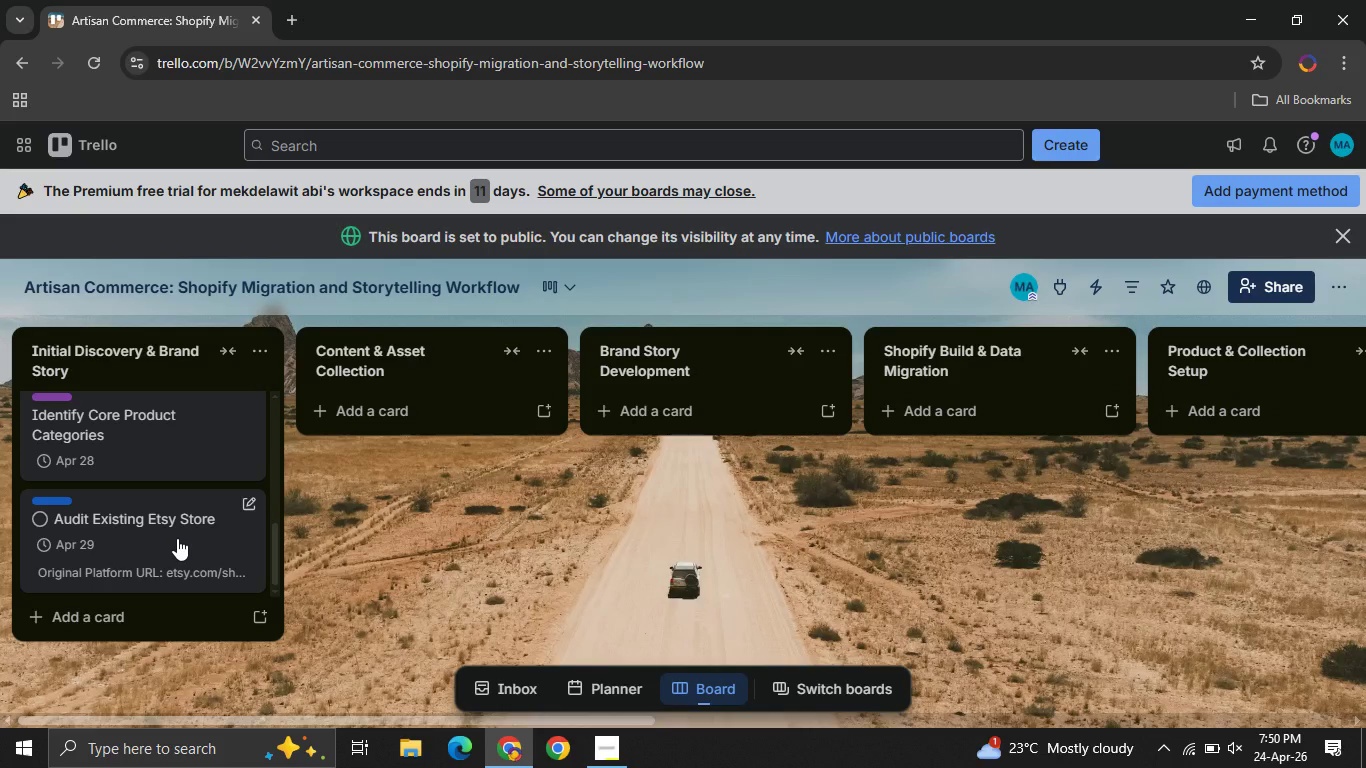 
left_click([424, 402])
 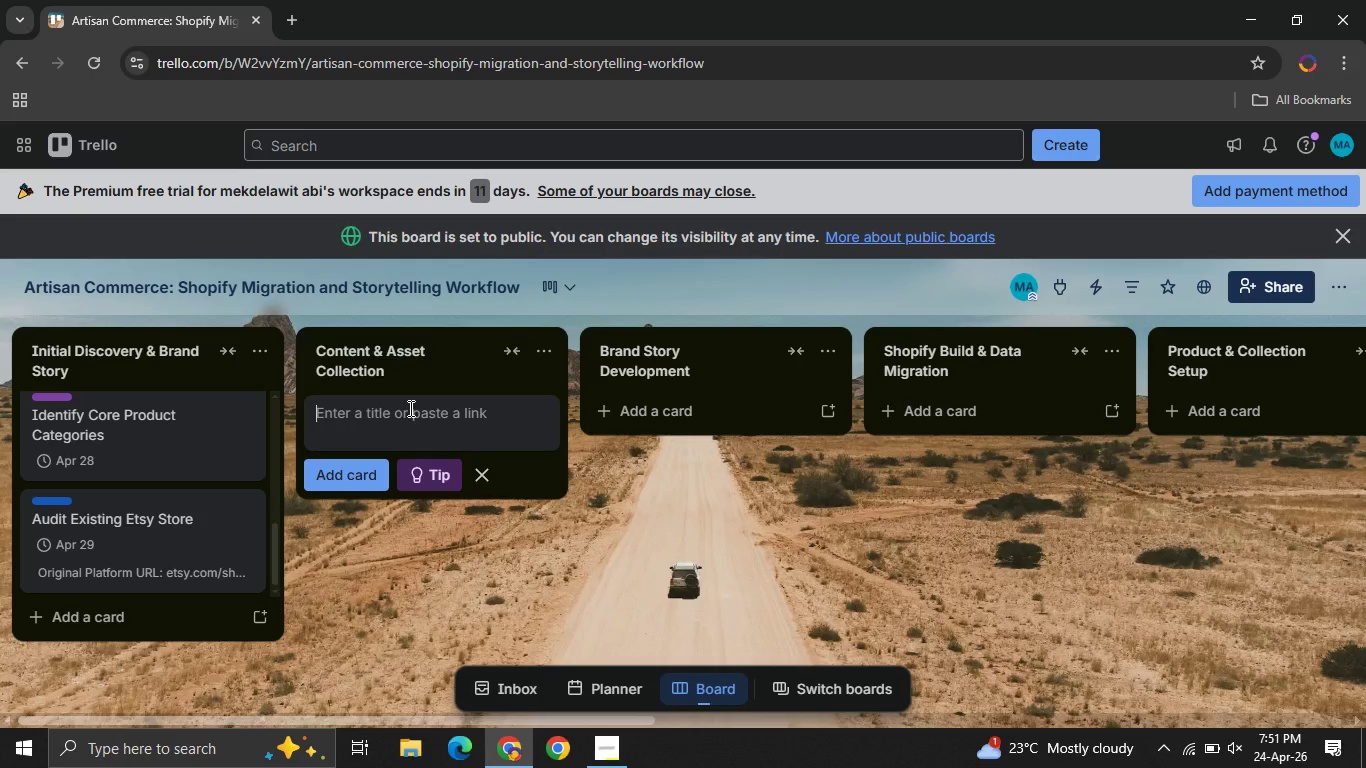 
left_click([409, 408])
 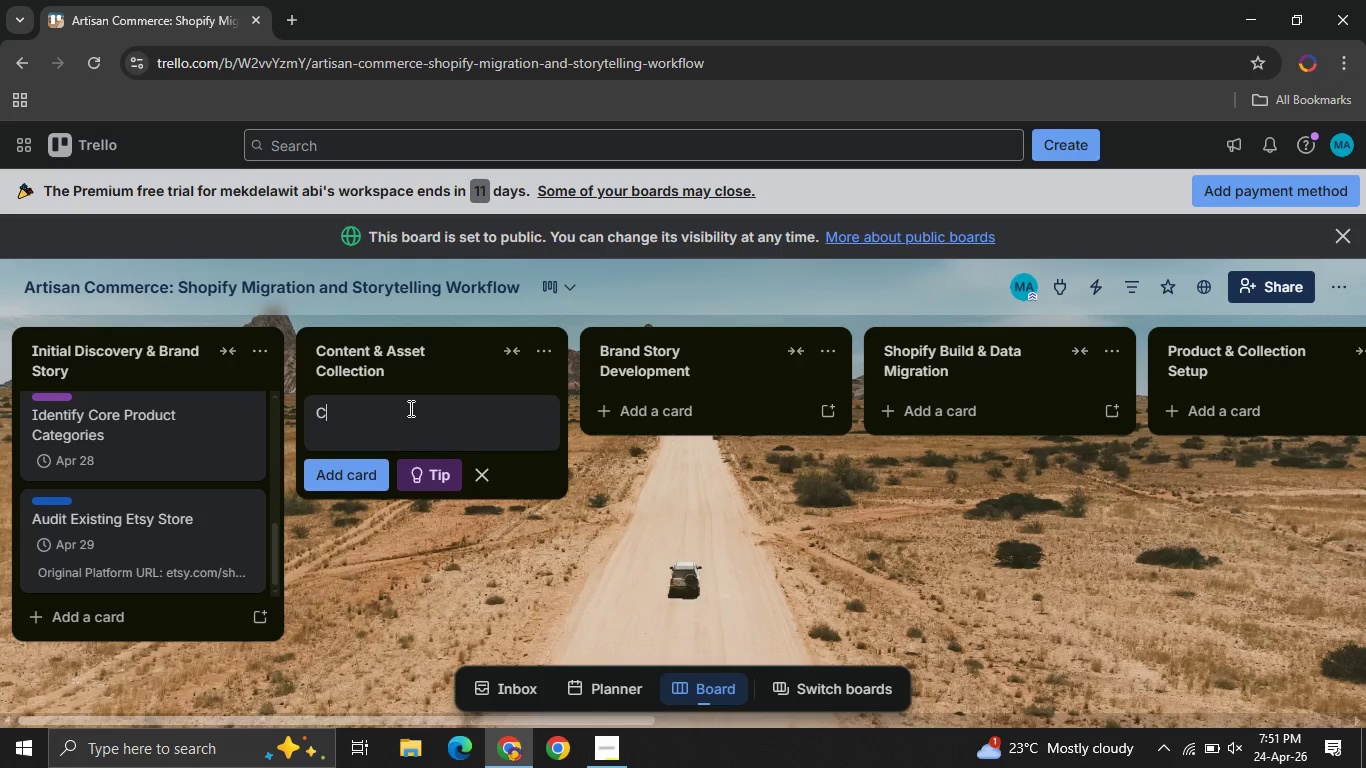 
type(Collect O)
key(Backspace)
type(Original Plan)
key(Backspace)
type(tform URL )
 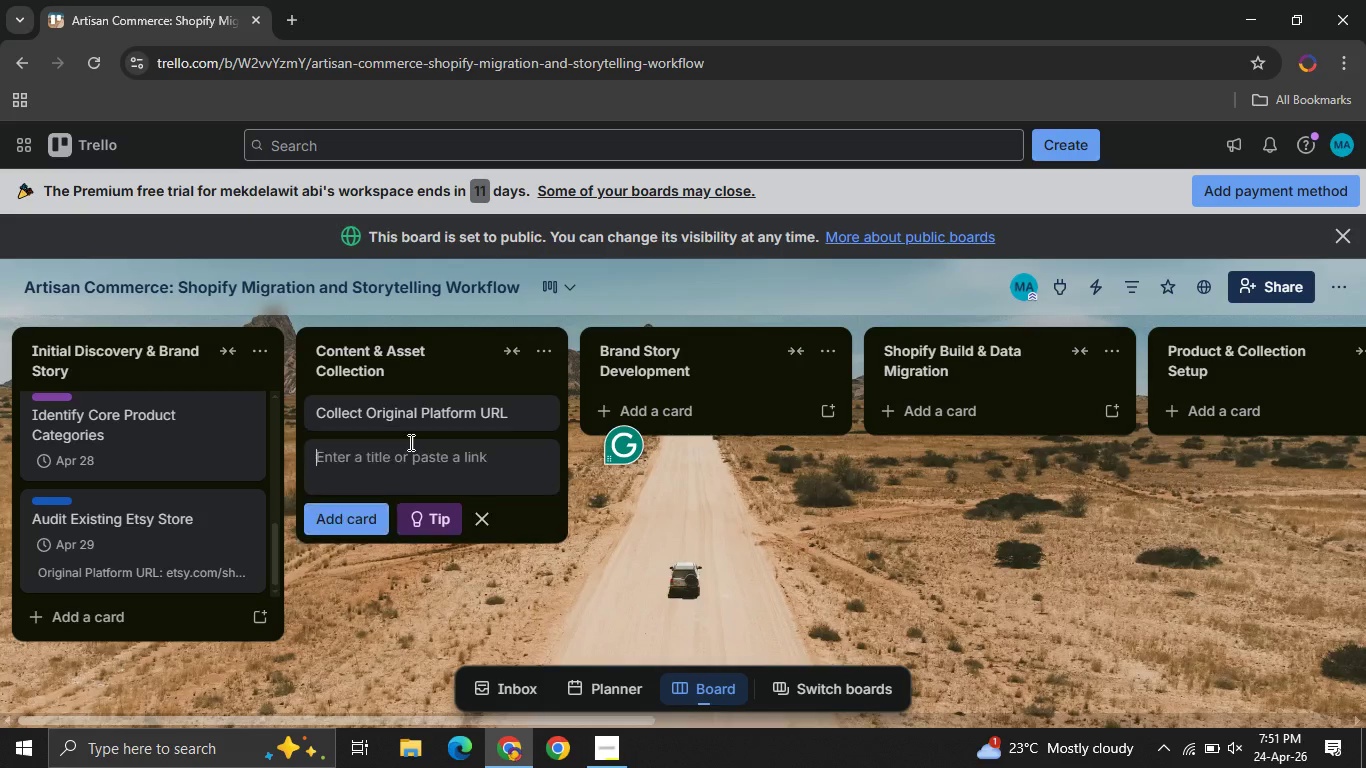 
left_click([334, 480])
 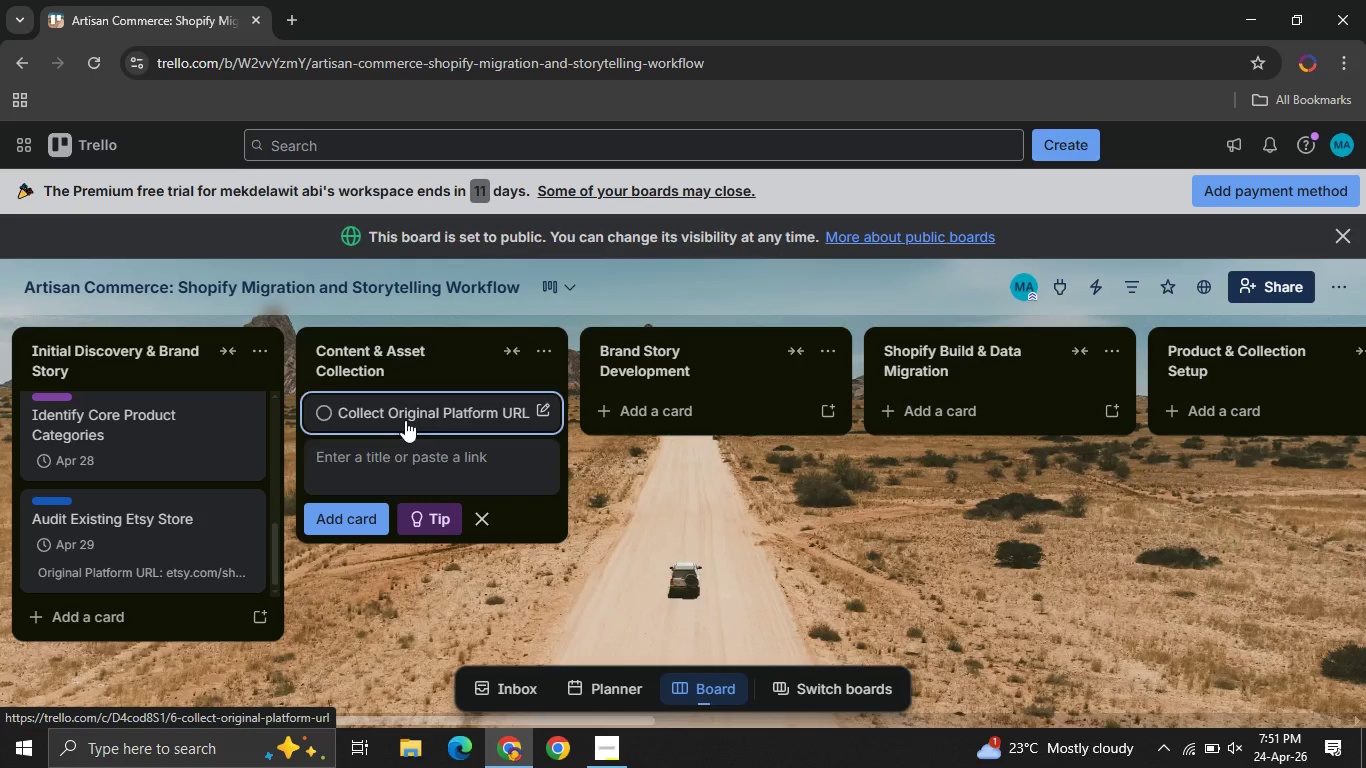 
left_click([405, 420])
 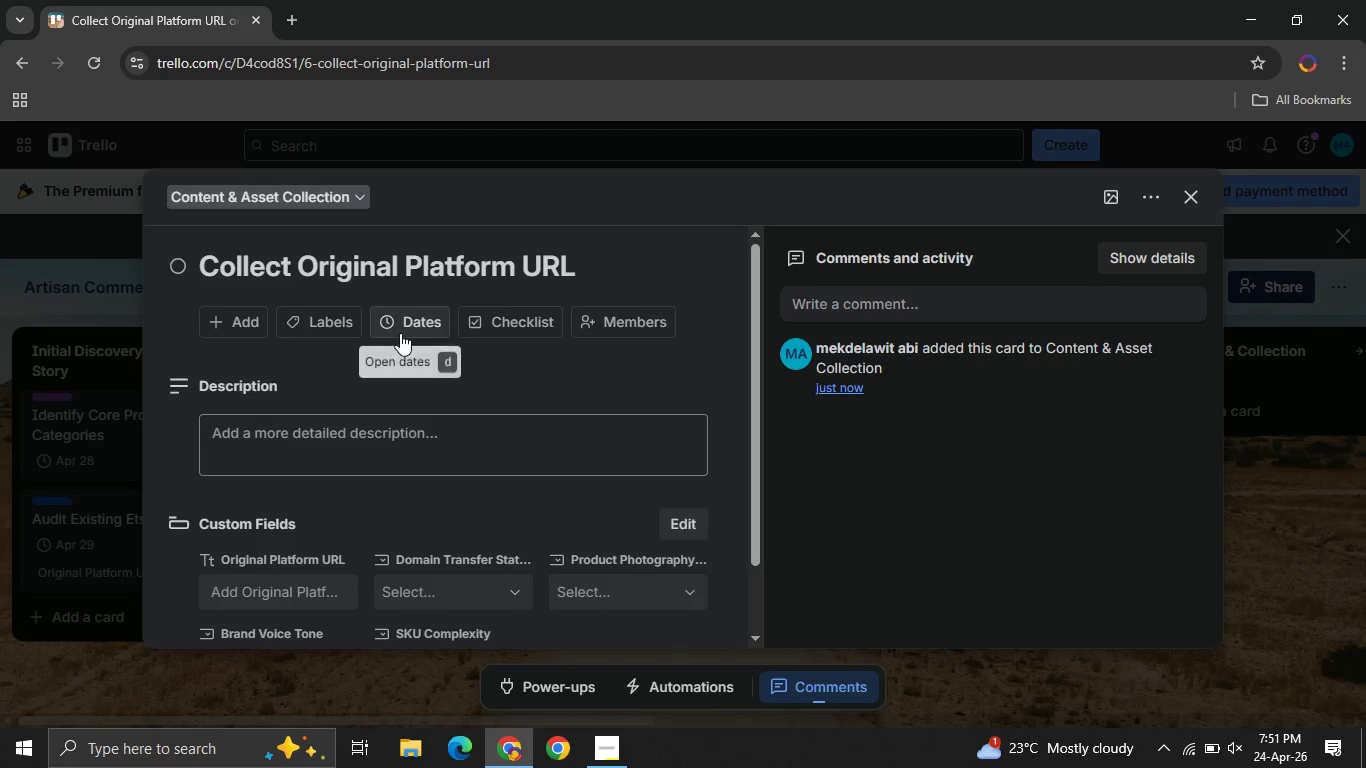 
left_click([400, 333])
 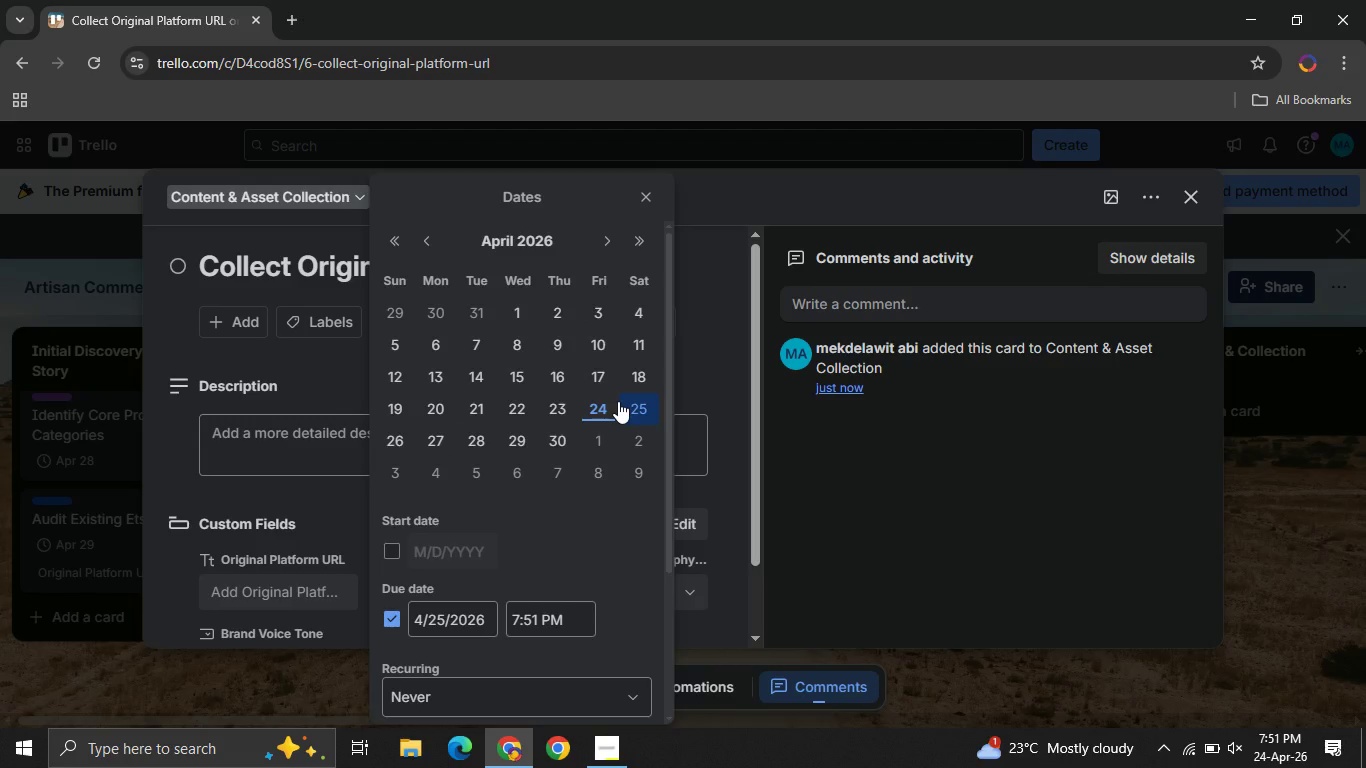 
wait(9.74)
 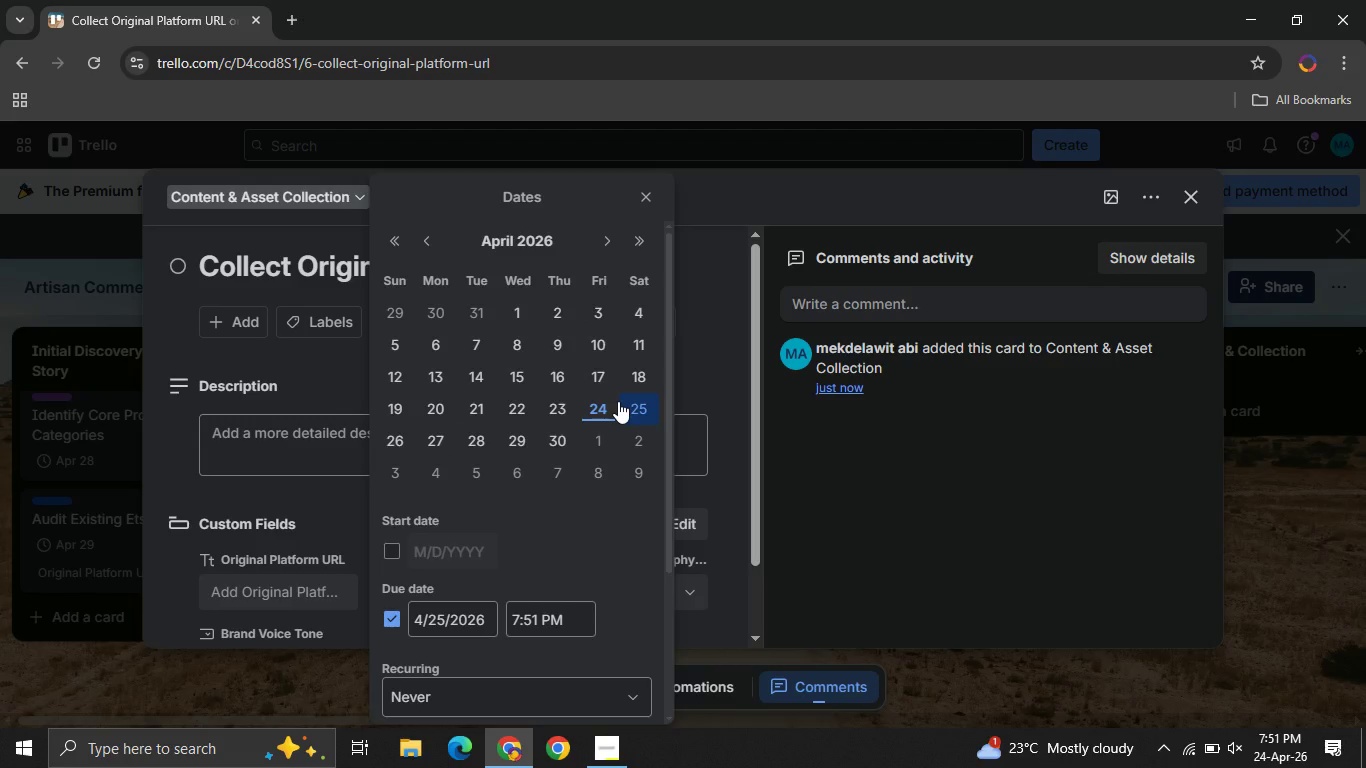 
left_click([487, 436])
 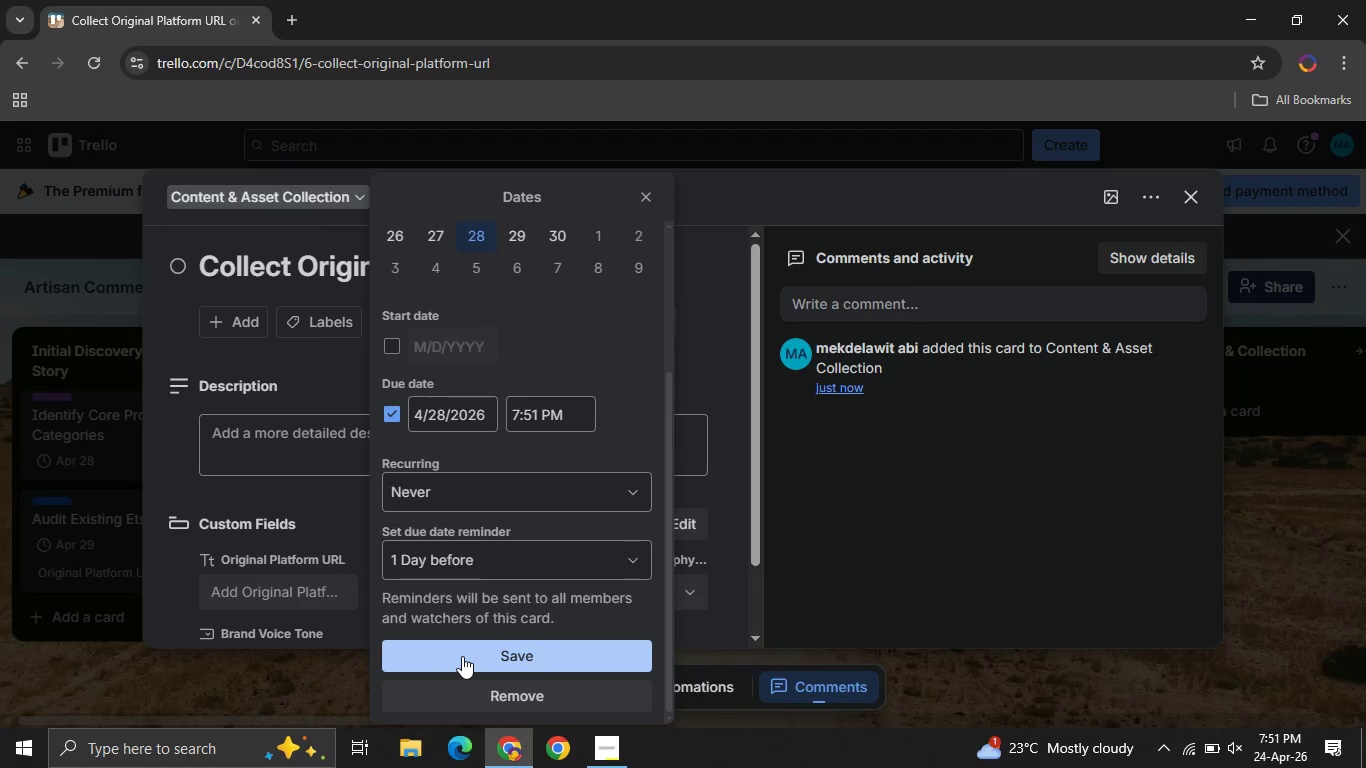 
left_click([462, 656])
 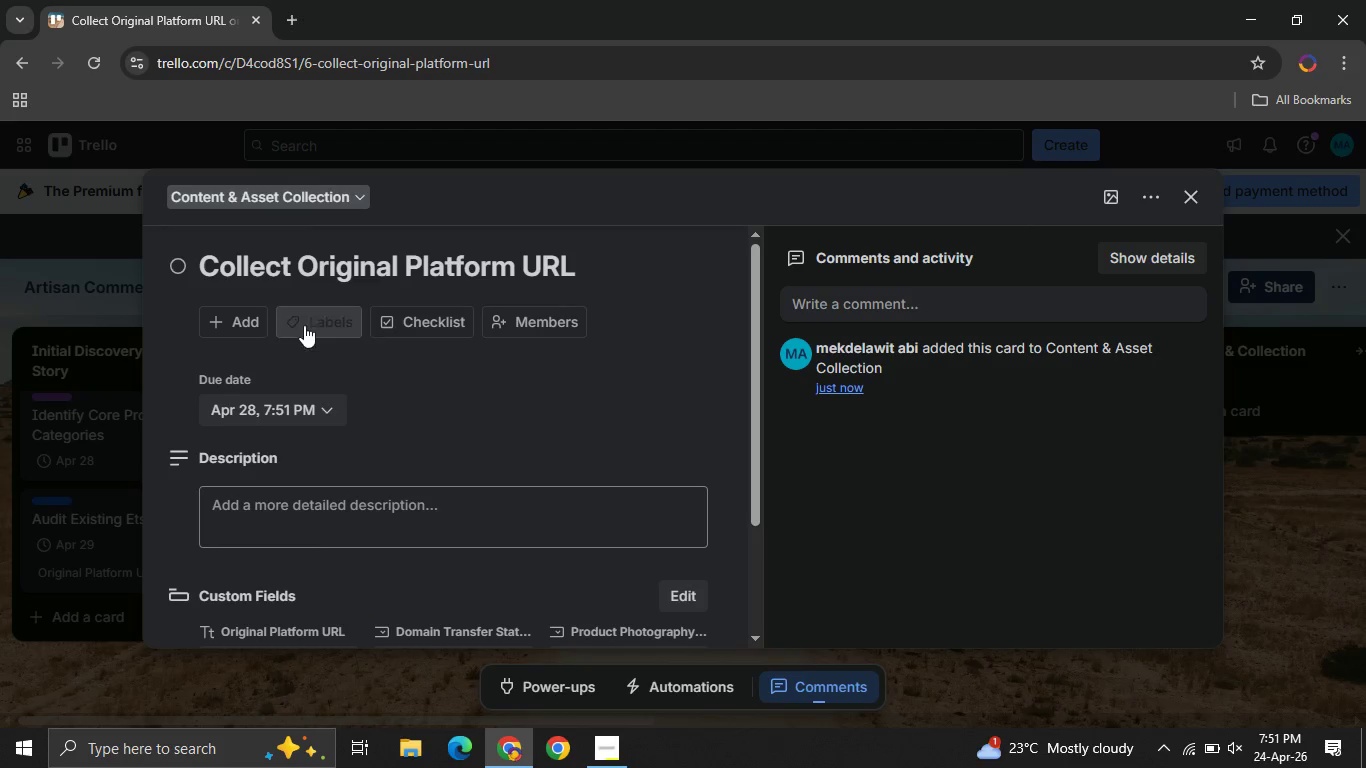 
left_click([304, 325])
 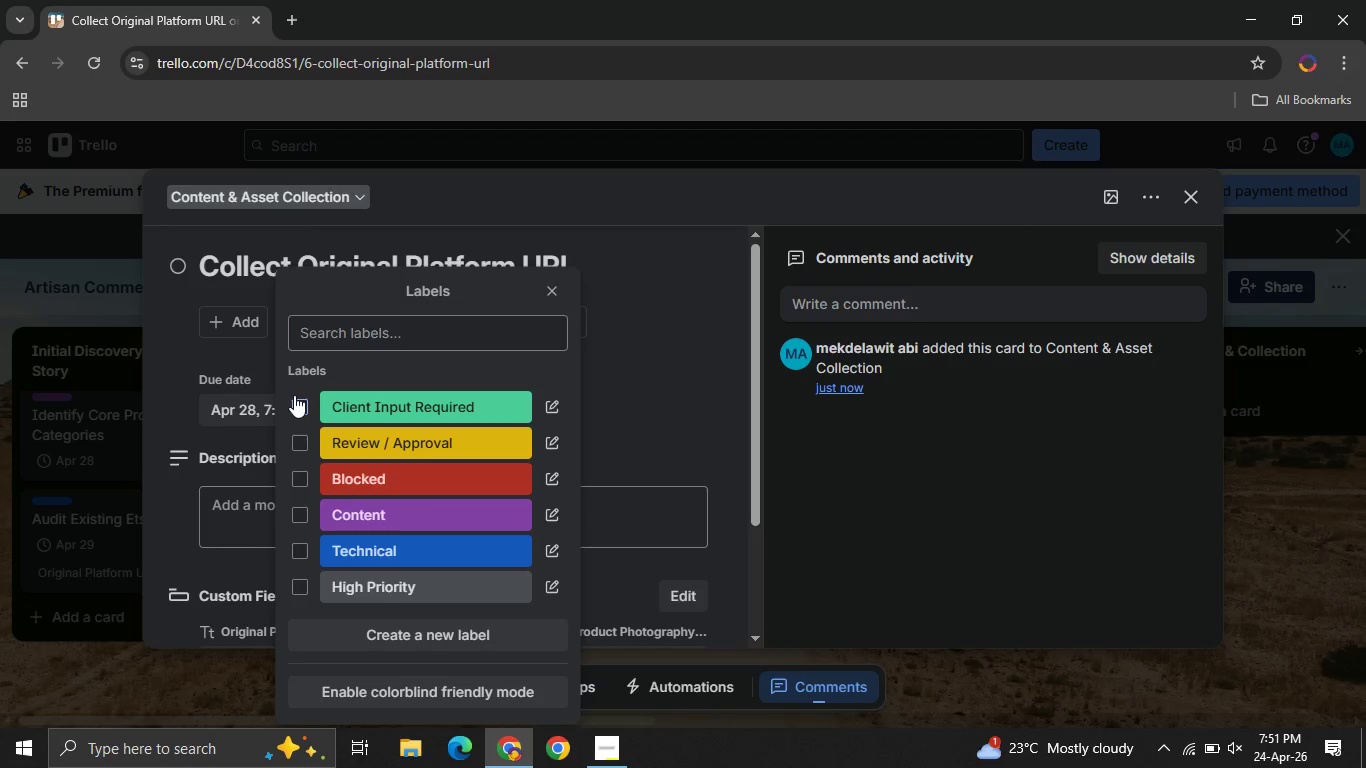 
left_click([294, 395])
 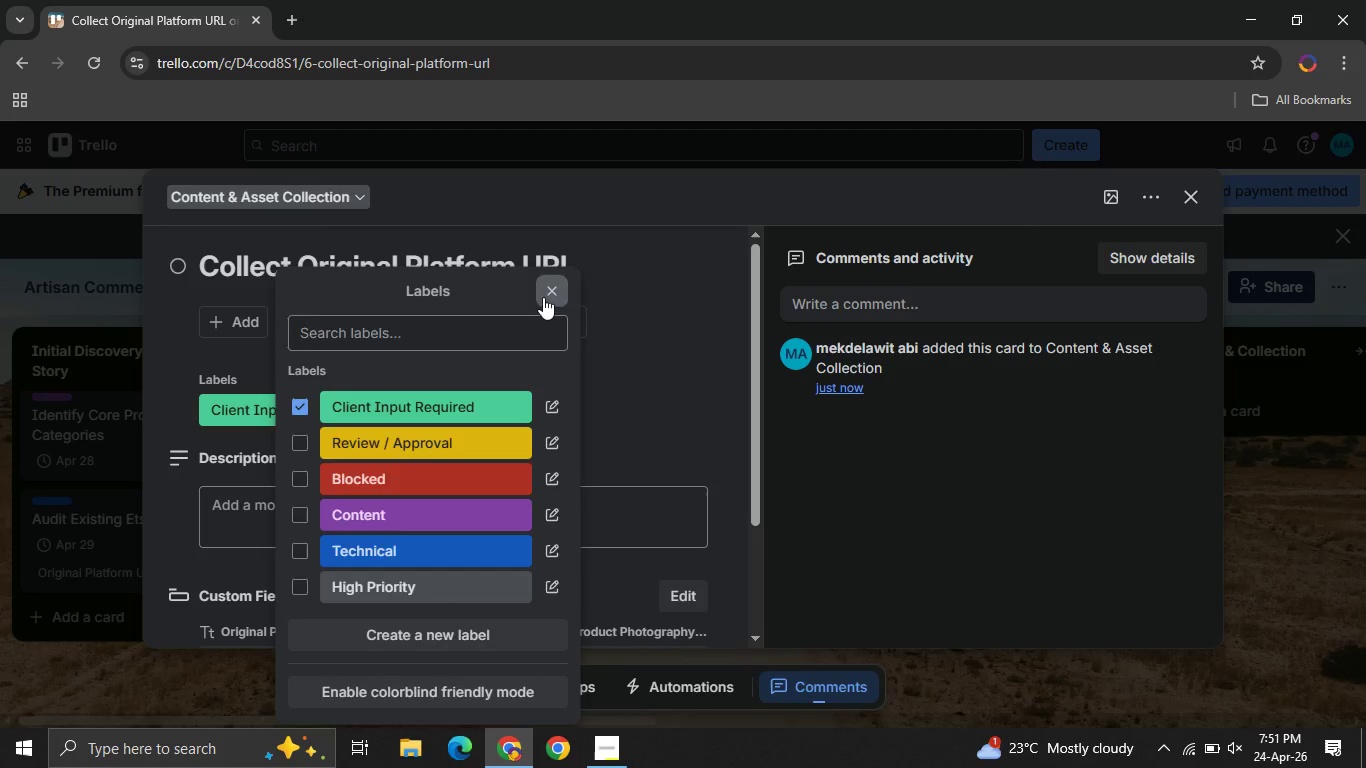 
left_click([543, 297])
 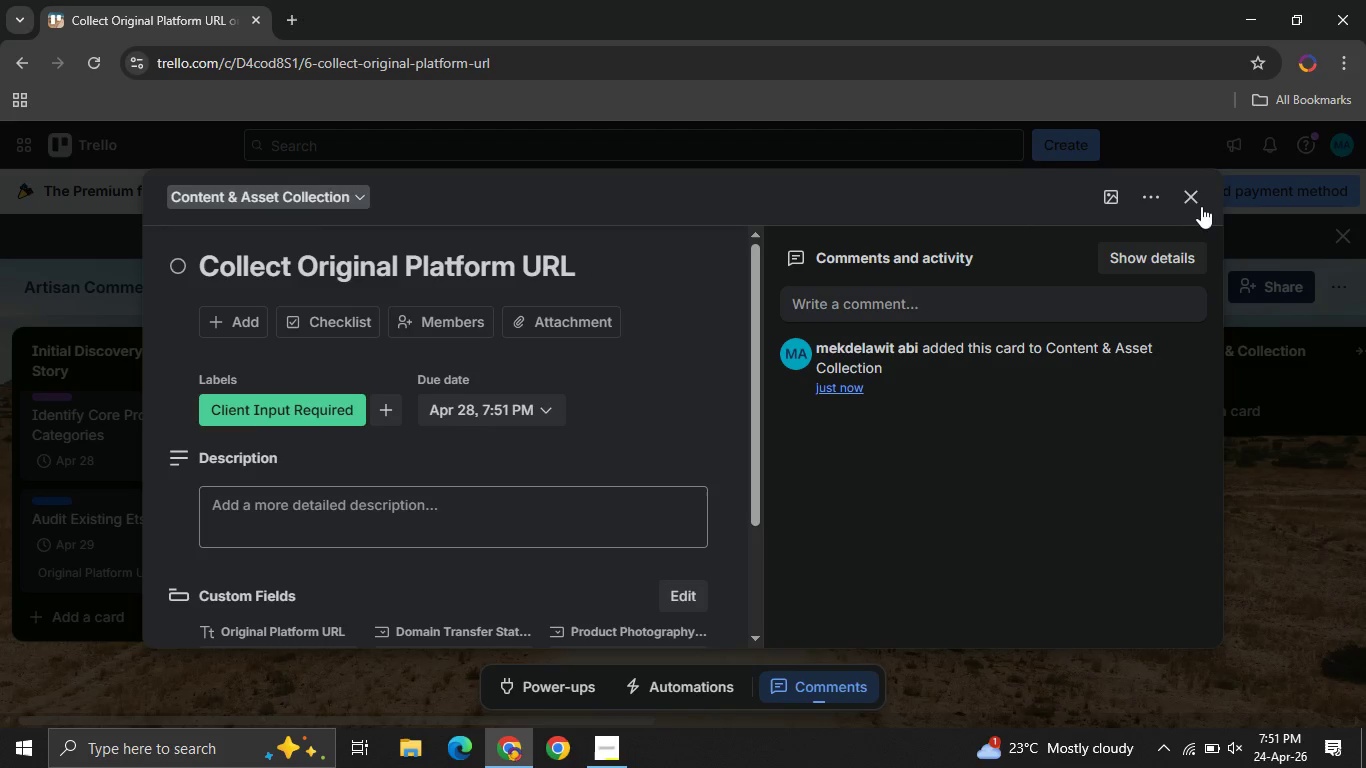 
left_click([1196, 197])
 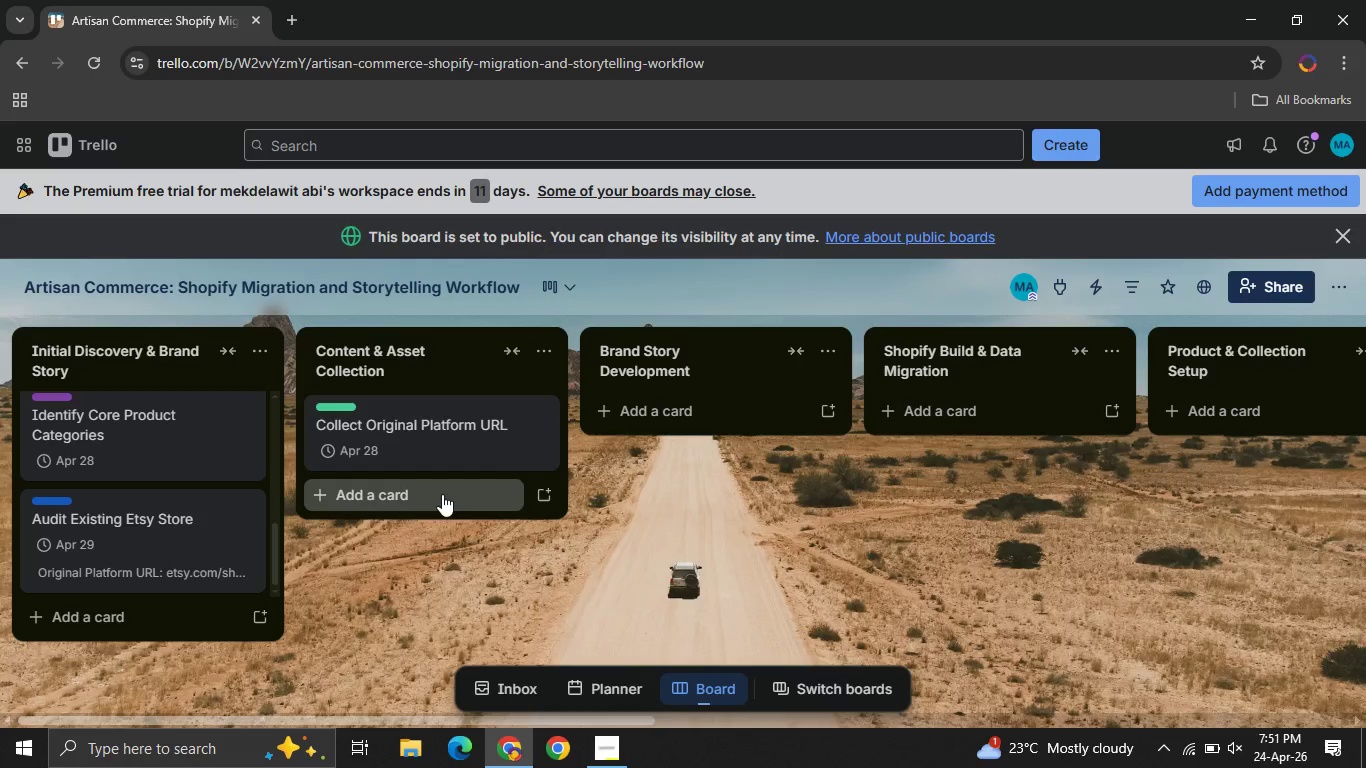 
left_click([442, 494])
 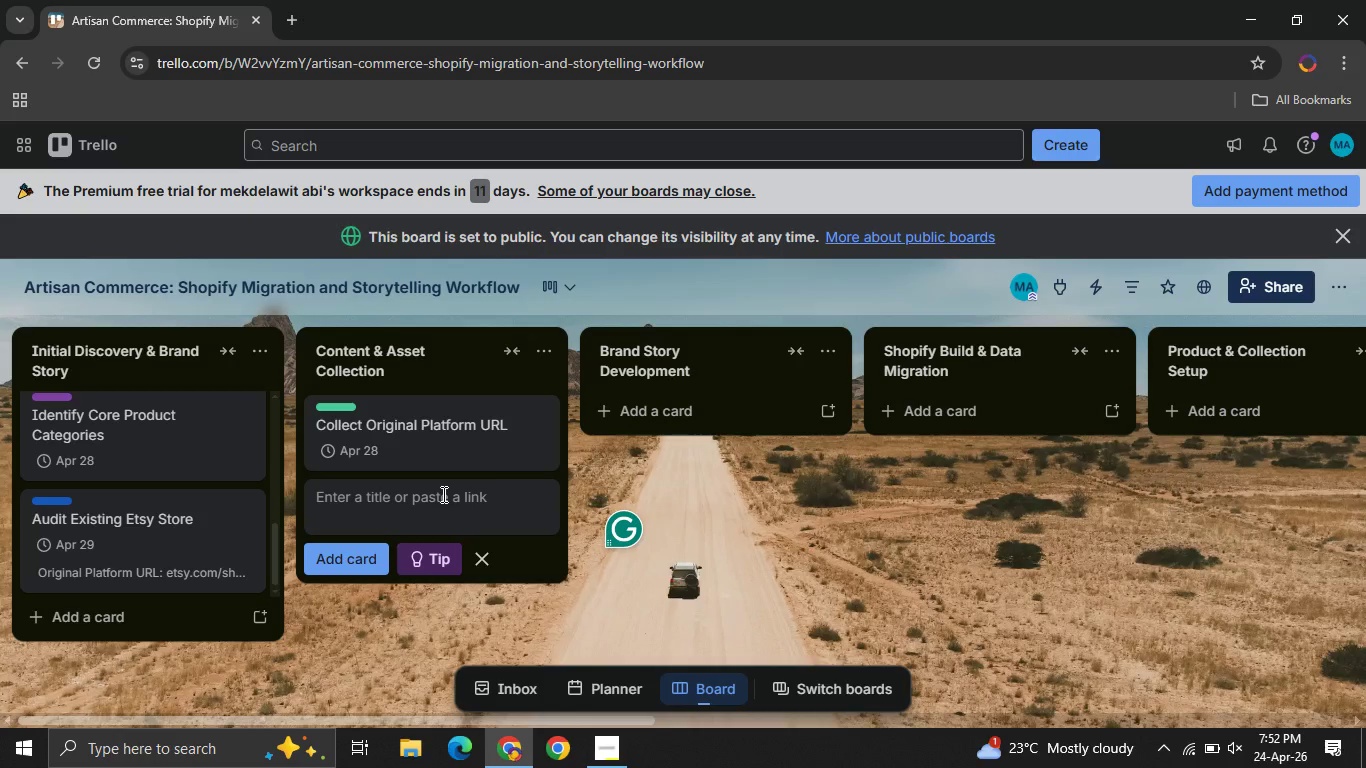 
wait(7.17)
 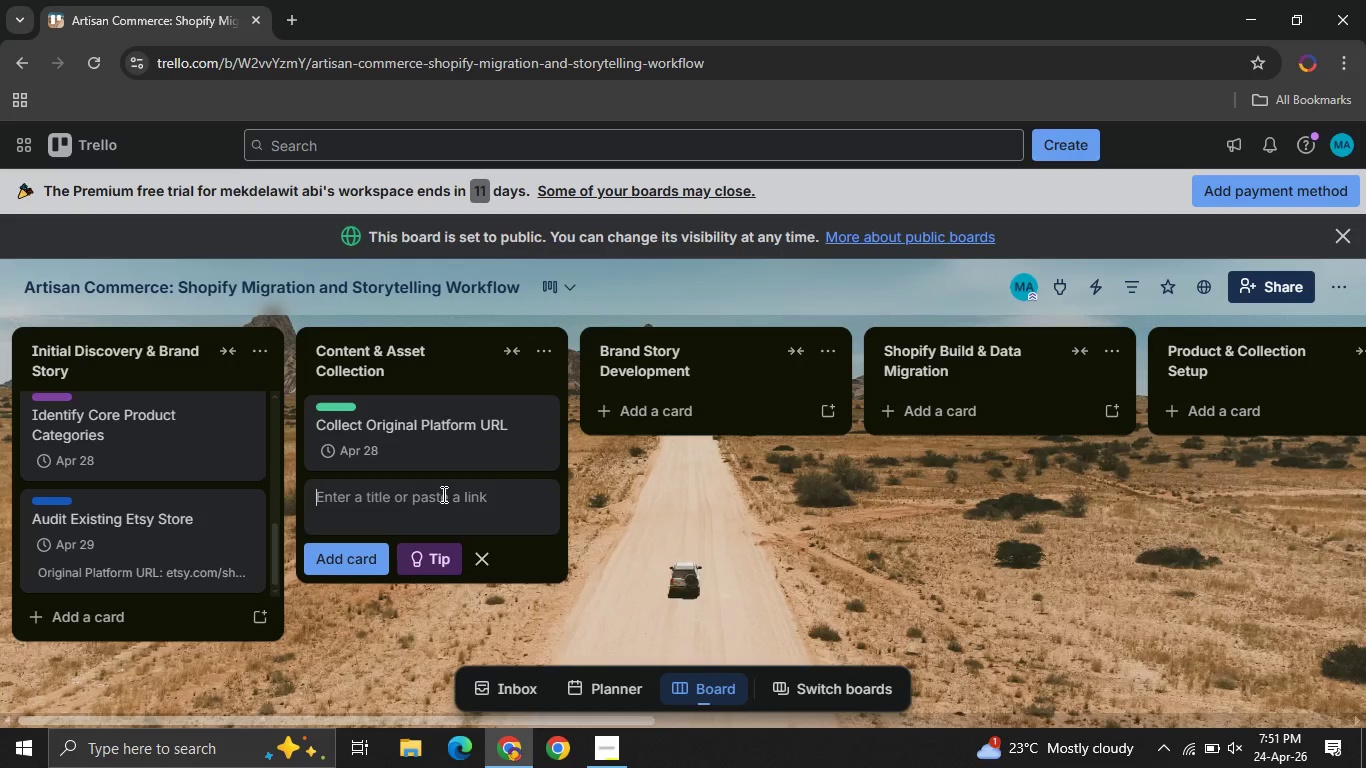 
type(g)
key(Backspace)
type(Gather Product )
 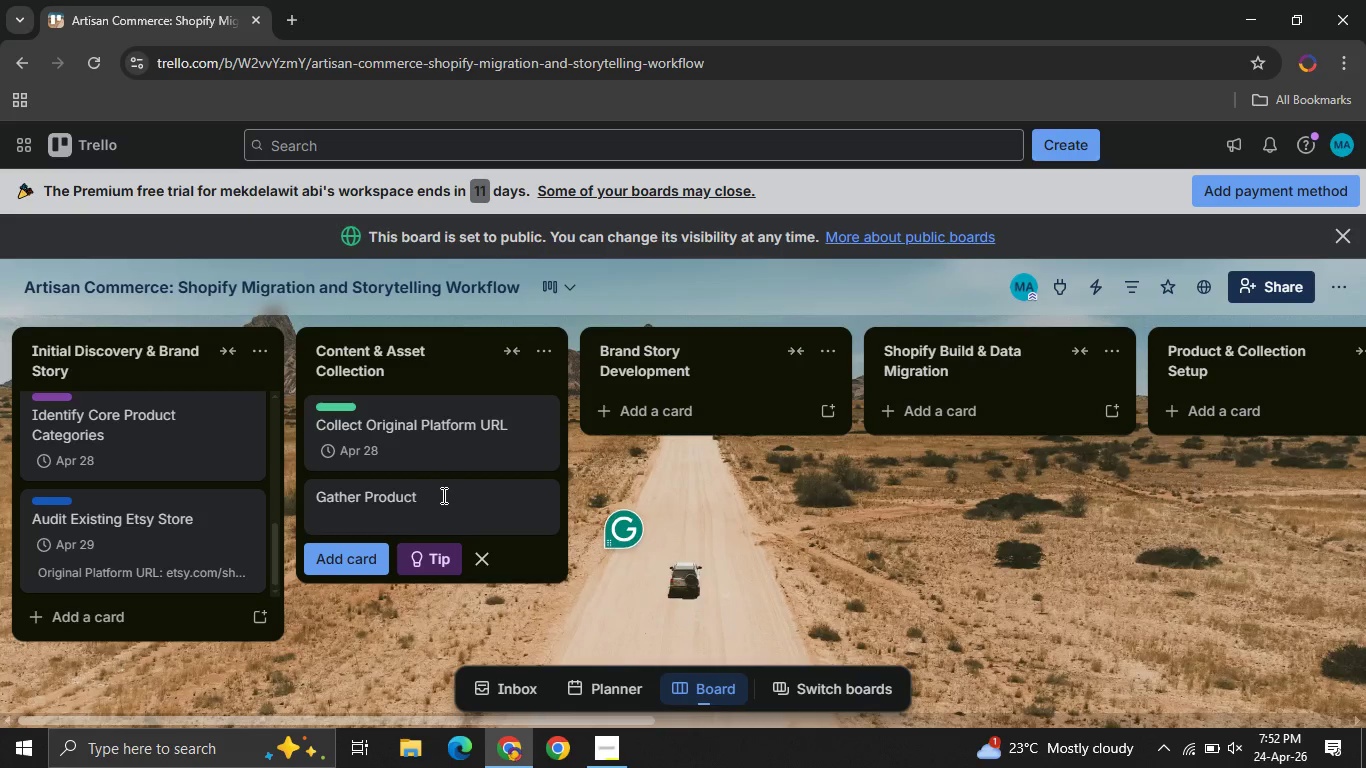 
wait(8.36)
 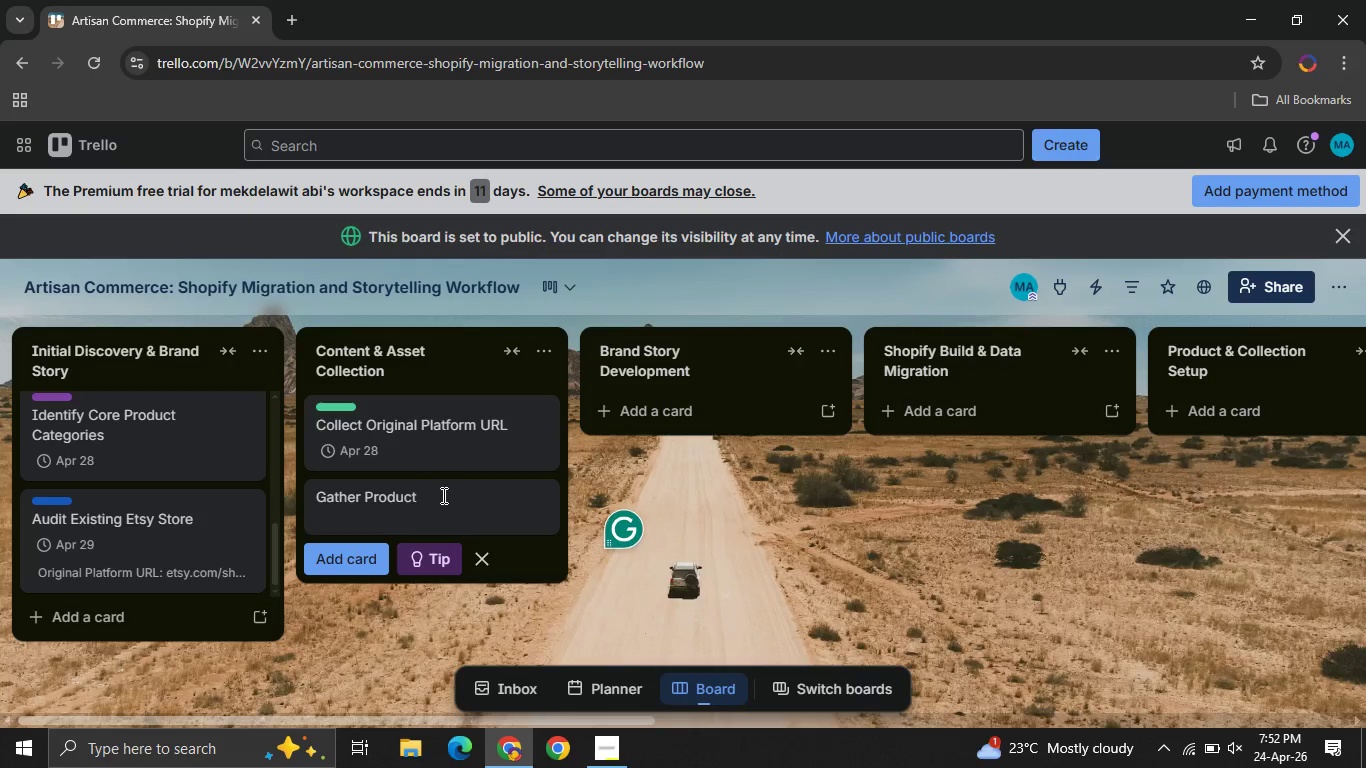 
type(CSV Export )
 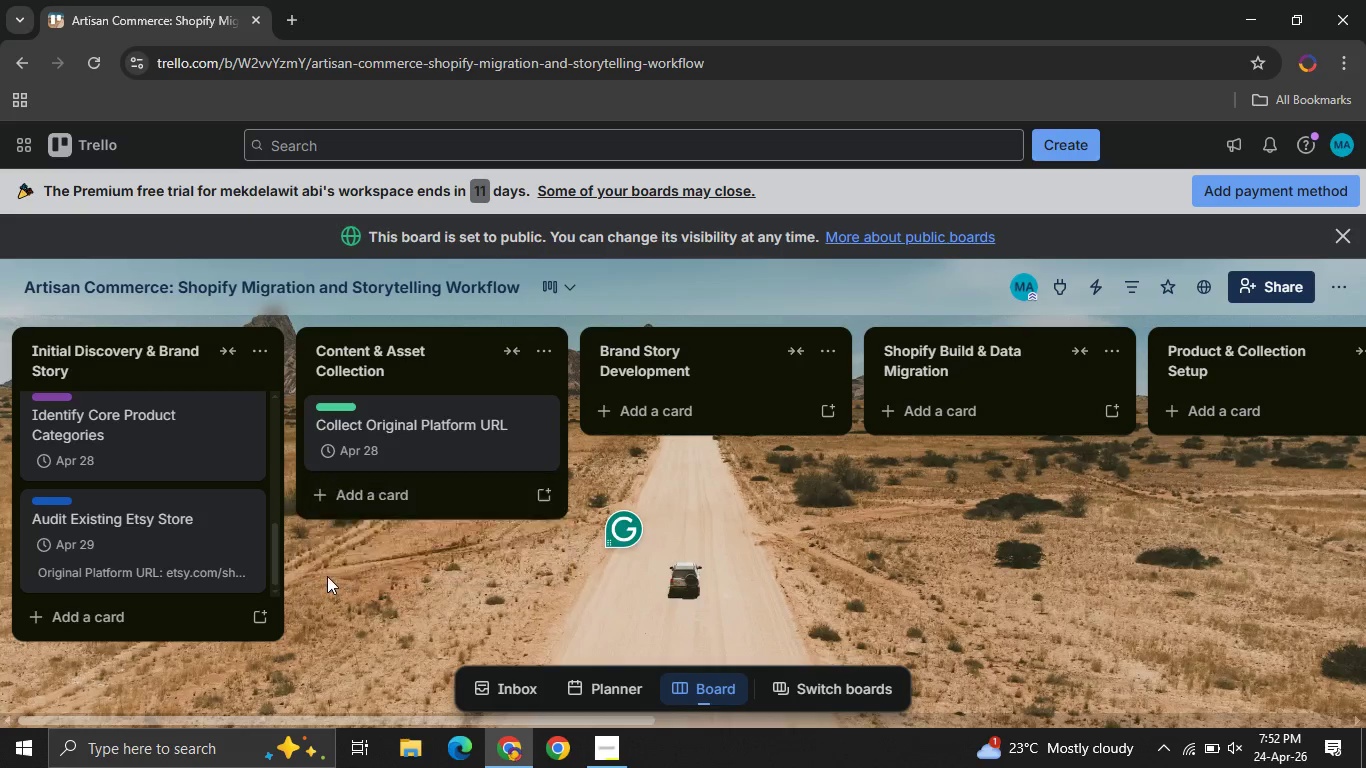 
left_click([327, 576])
 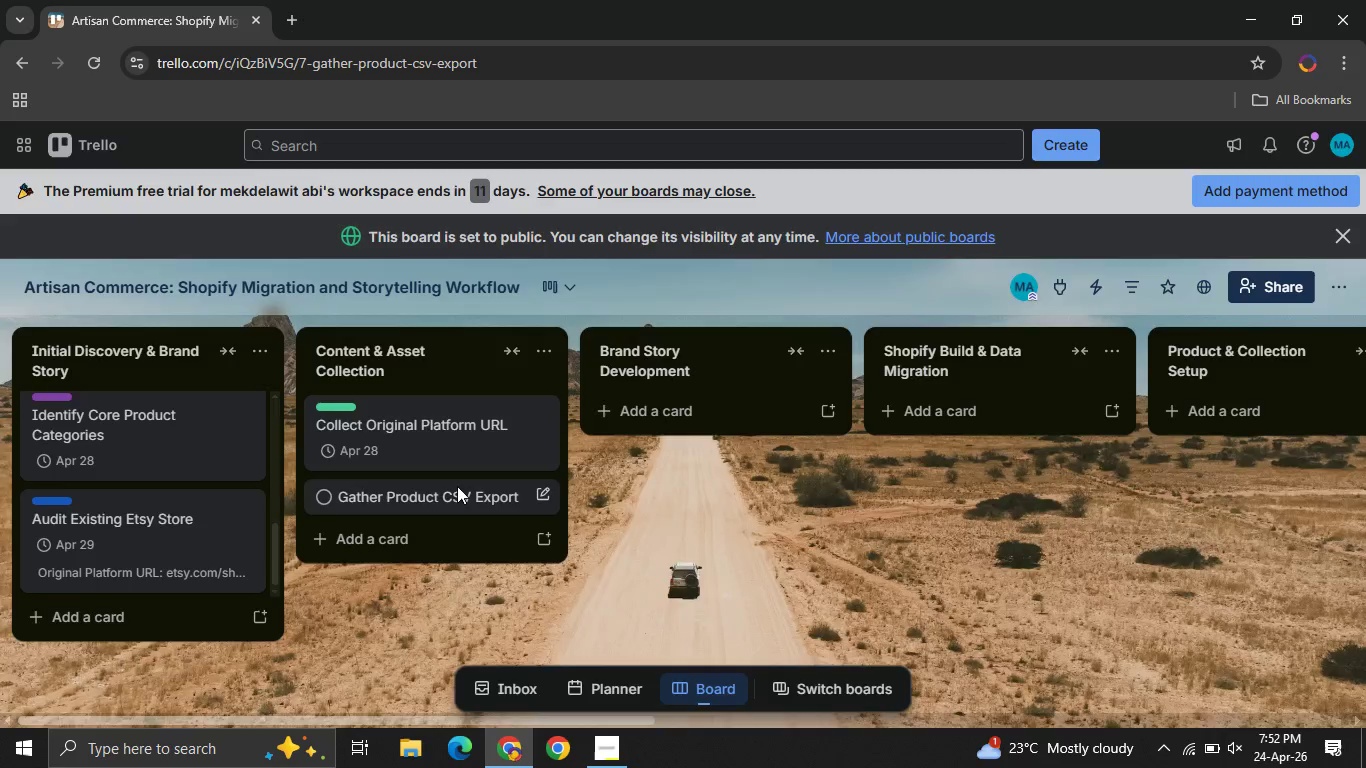 
left_click([457, 486])
 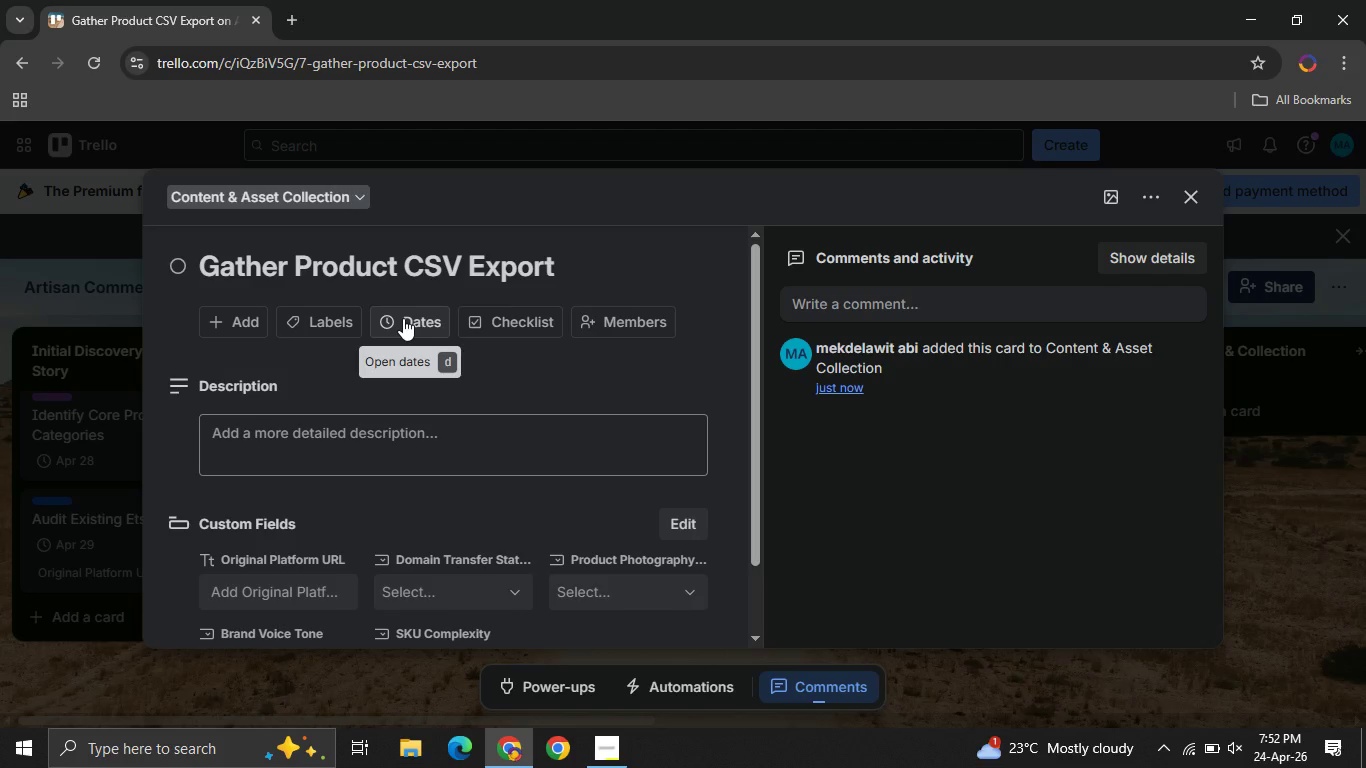 
left_click([403, 318])
 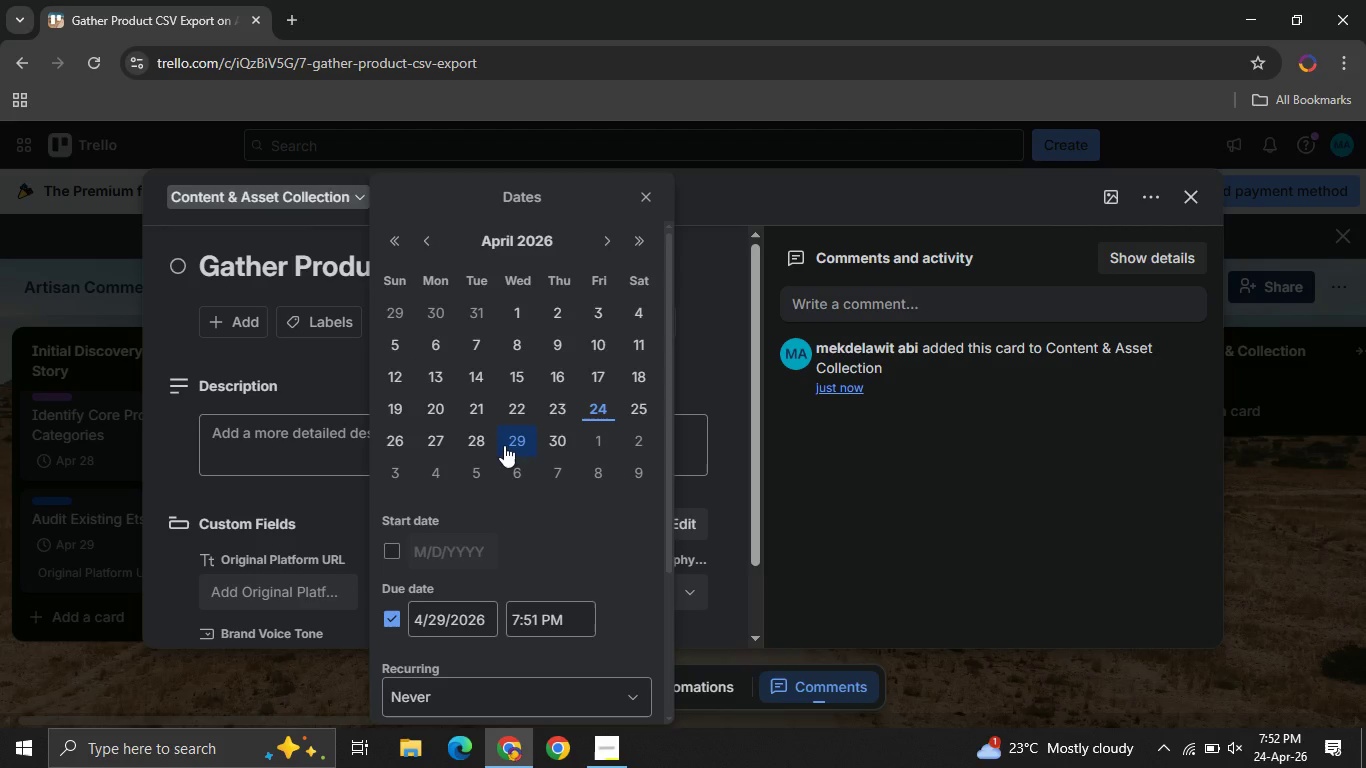 
left_click([504, 445])
 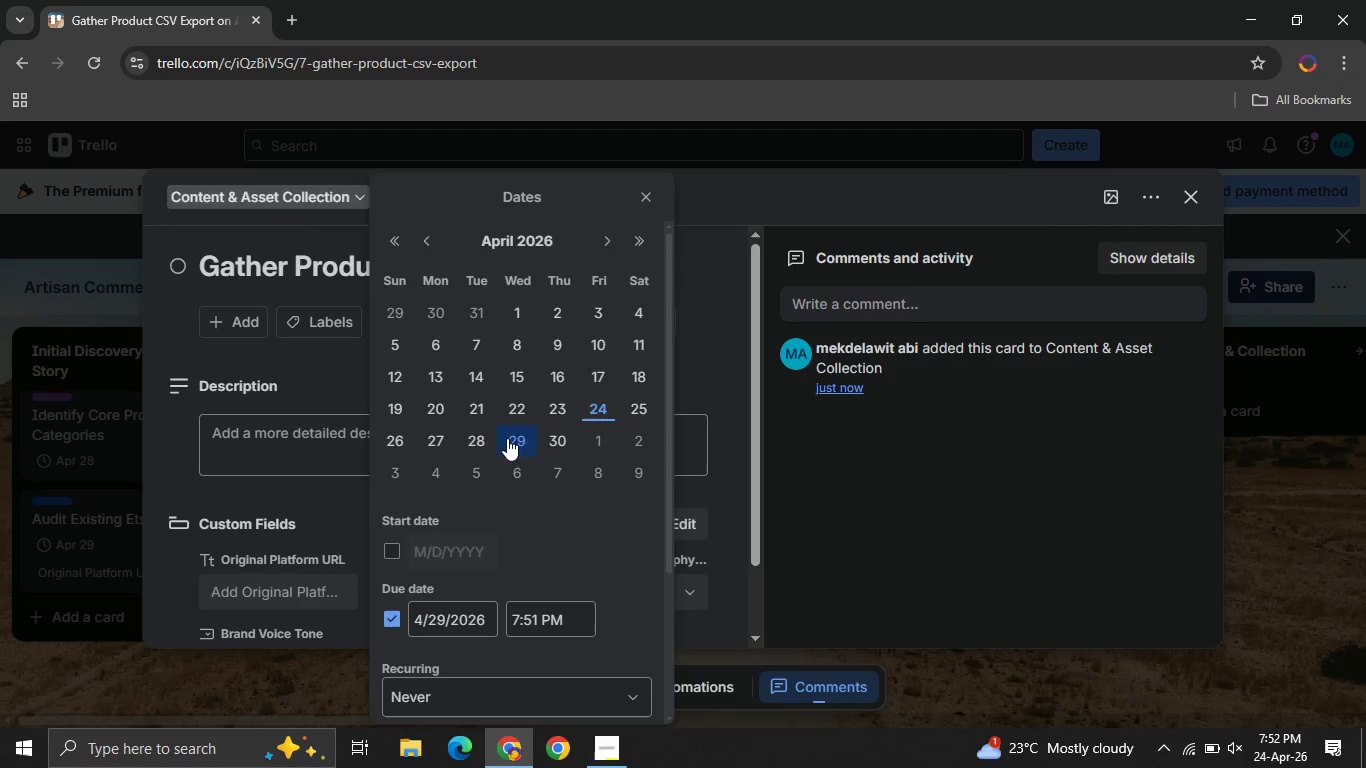 
wait(6.38)
 